 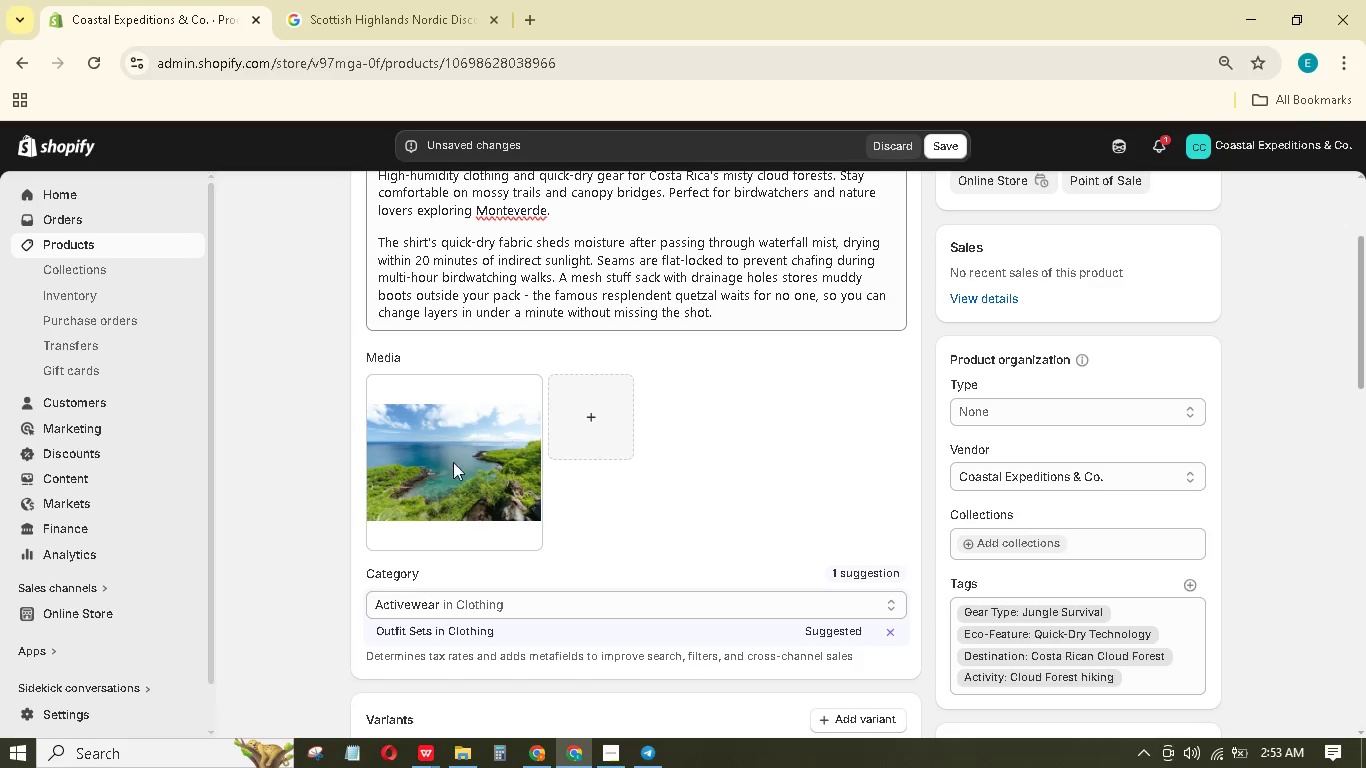 
scroll: coordinate [469, 452], scroll_direction: down, amount: 10.0
 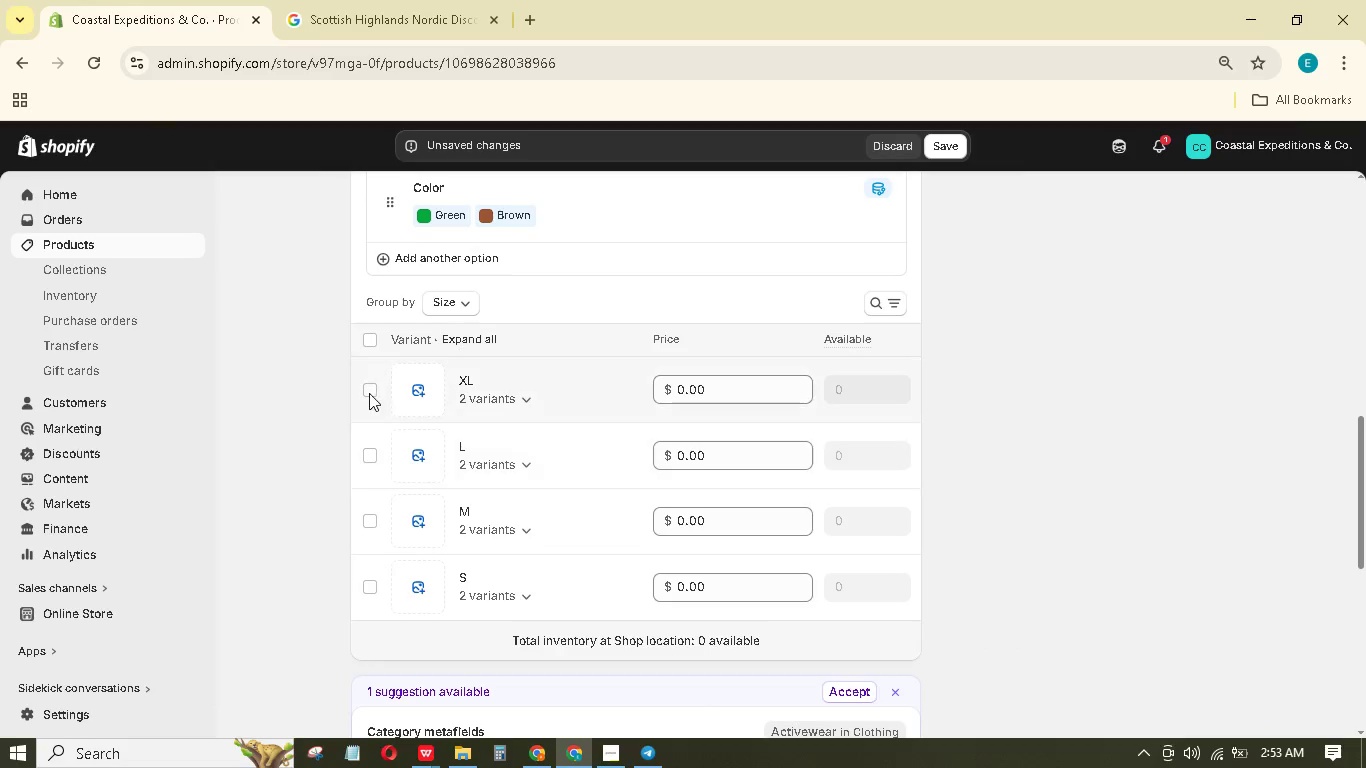 
left_click([417, 386])
 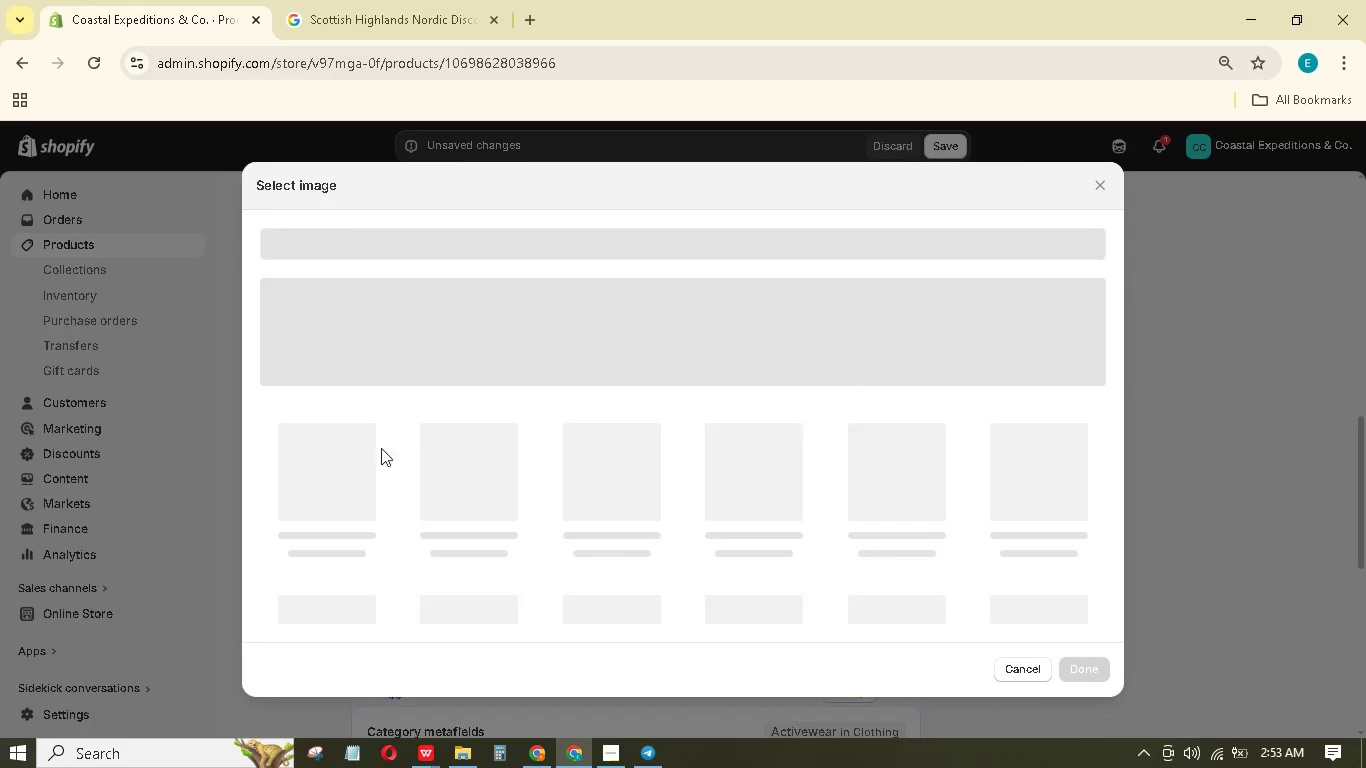 
left_click([358, 467])
 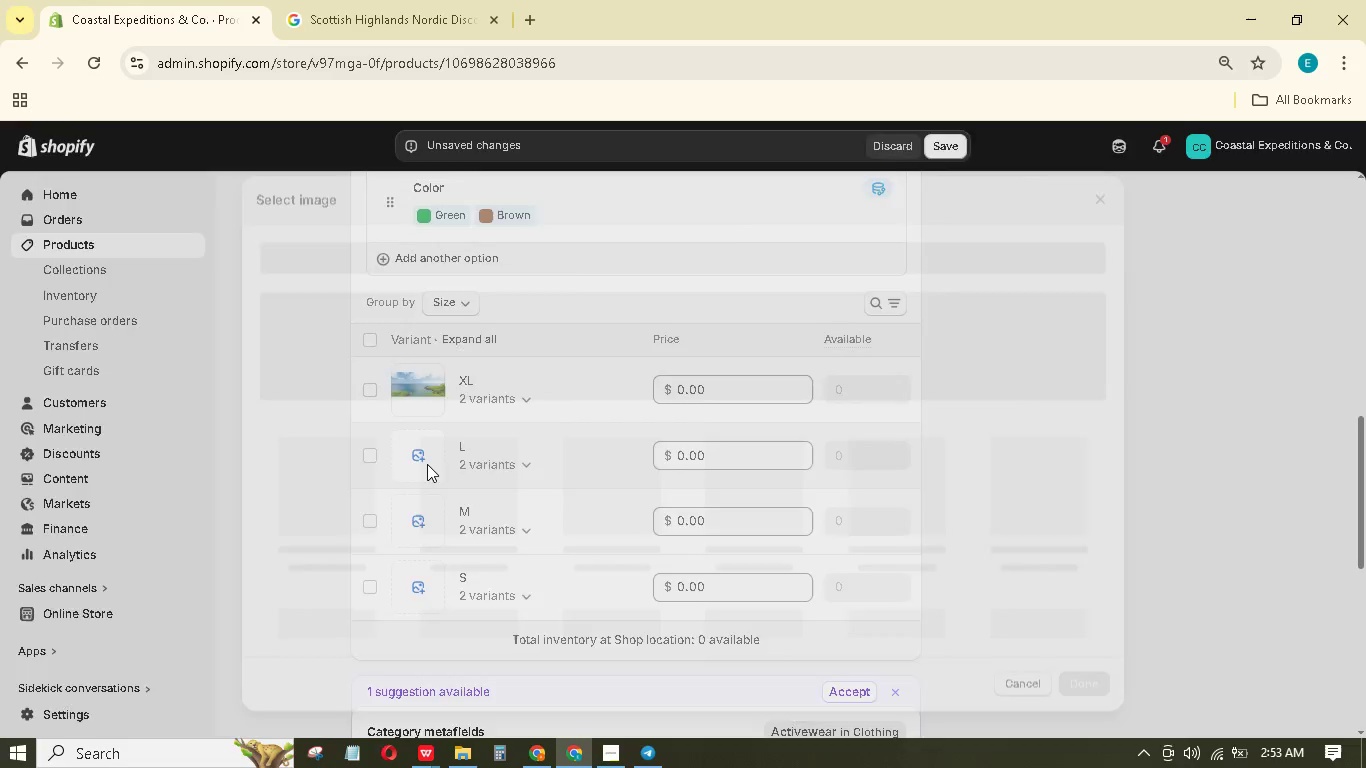 
left_click_drag(start_coordinate=[368, 479], to_coordinate=[363, 476])
 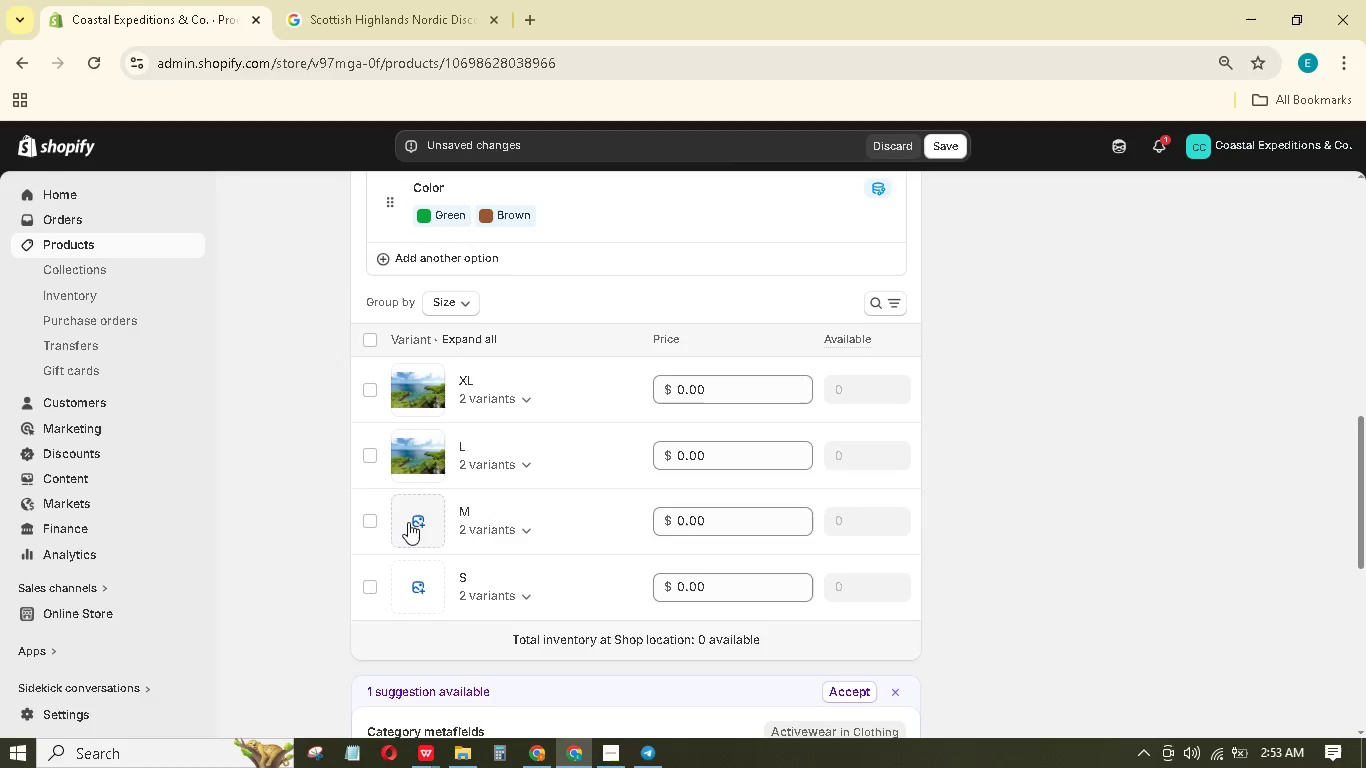 
left_click([337, 521])
 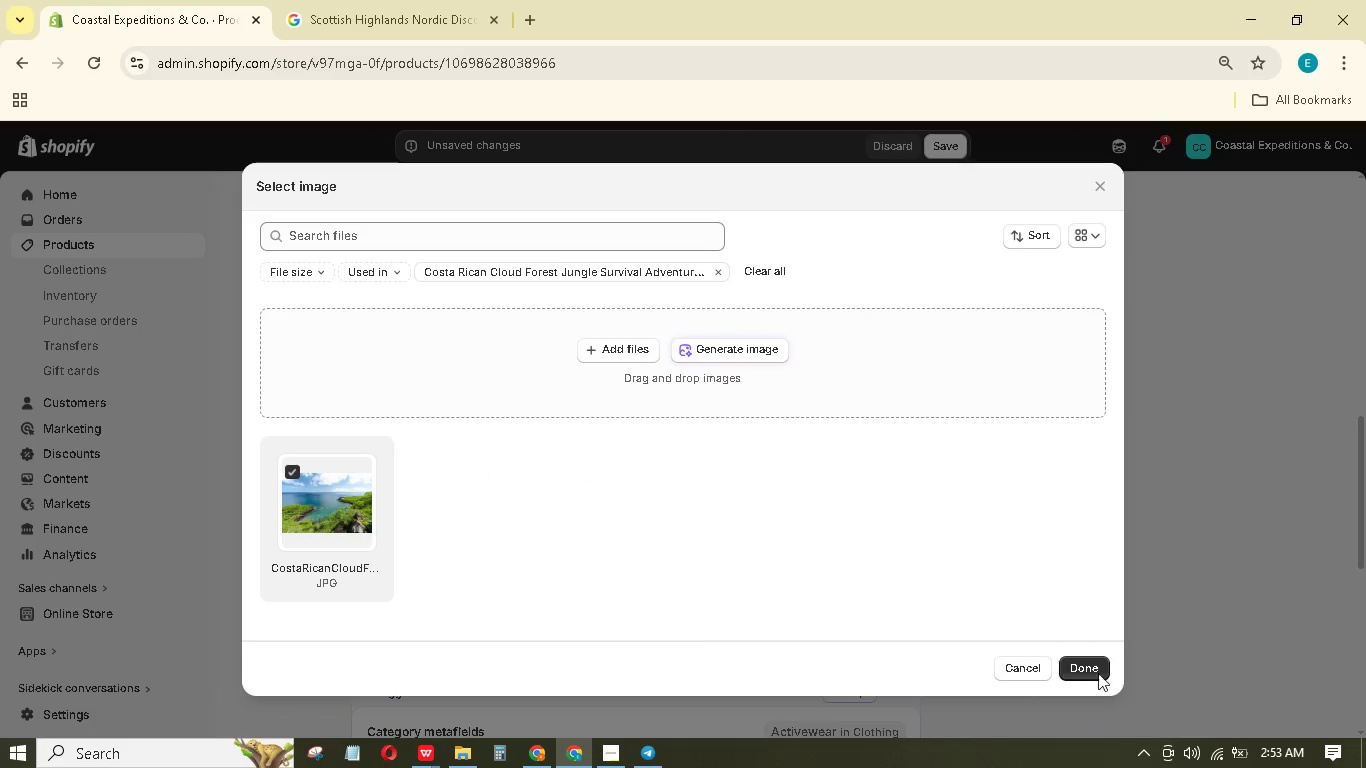 
left_click([1091, 667])
 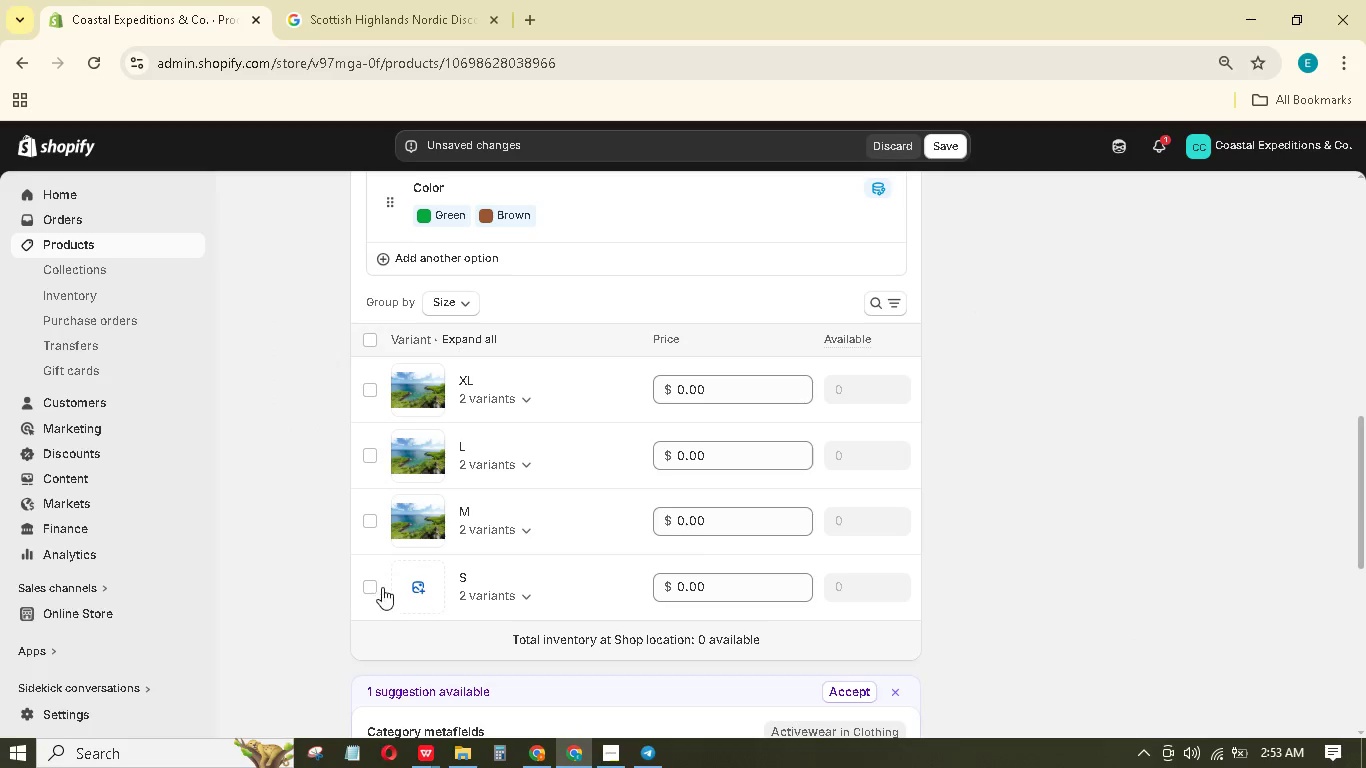 
left_click([411, 581])
 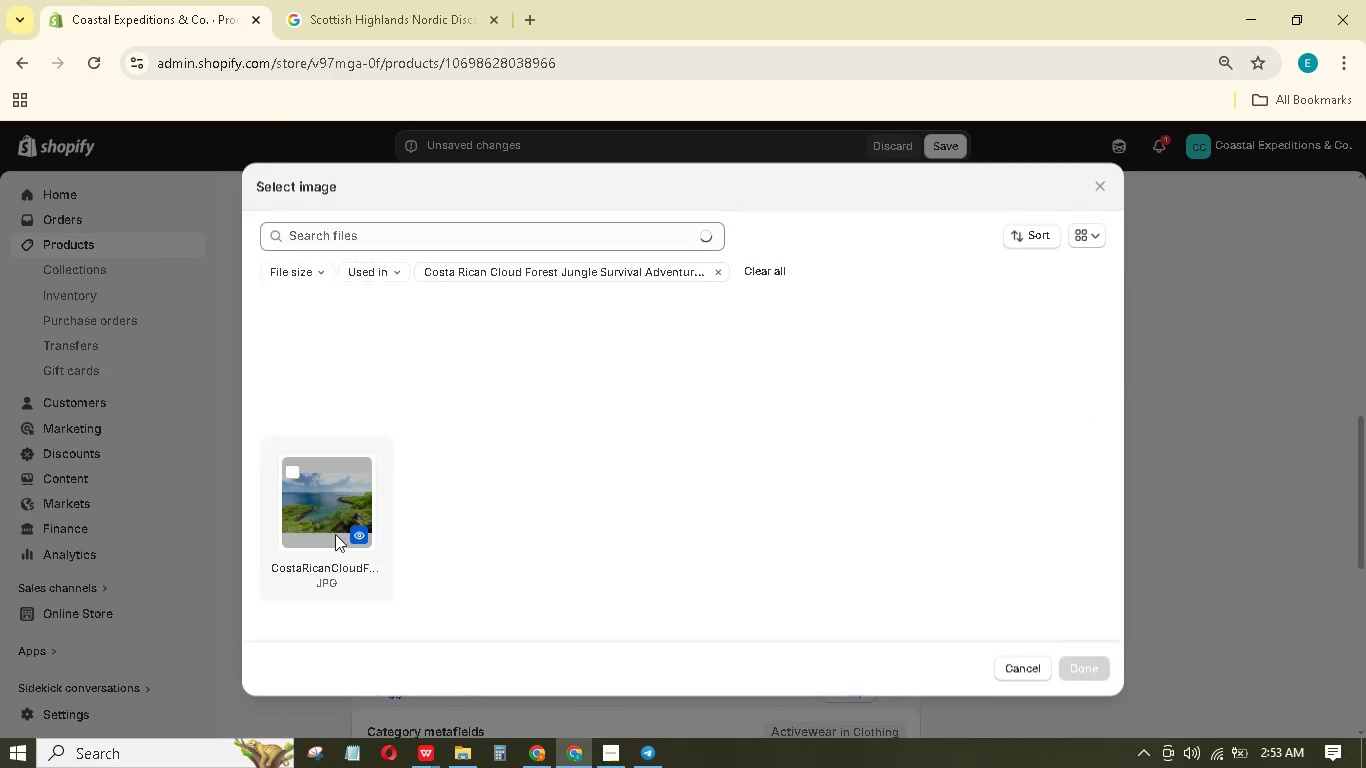 
left_click([326, 513])
 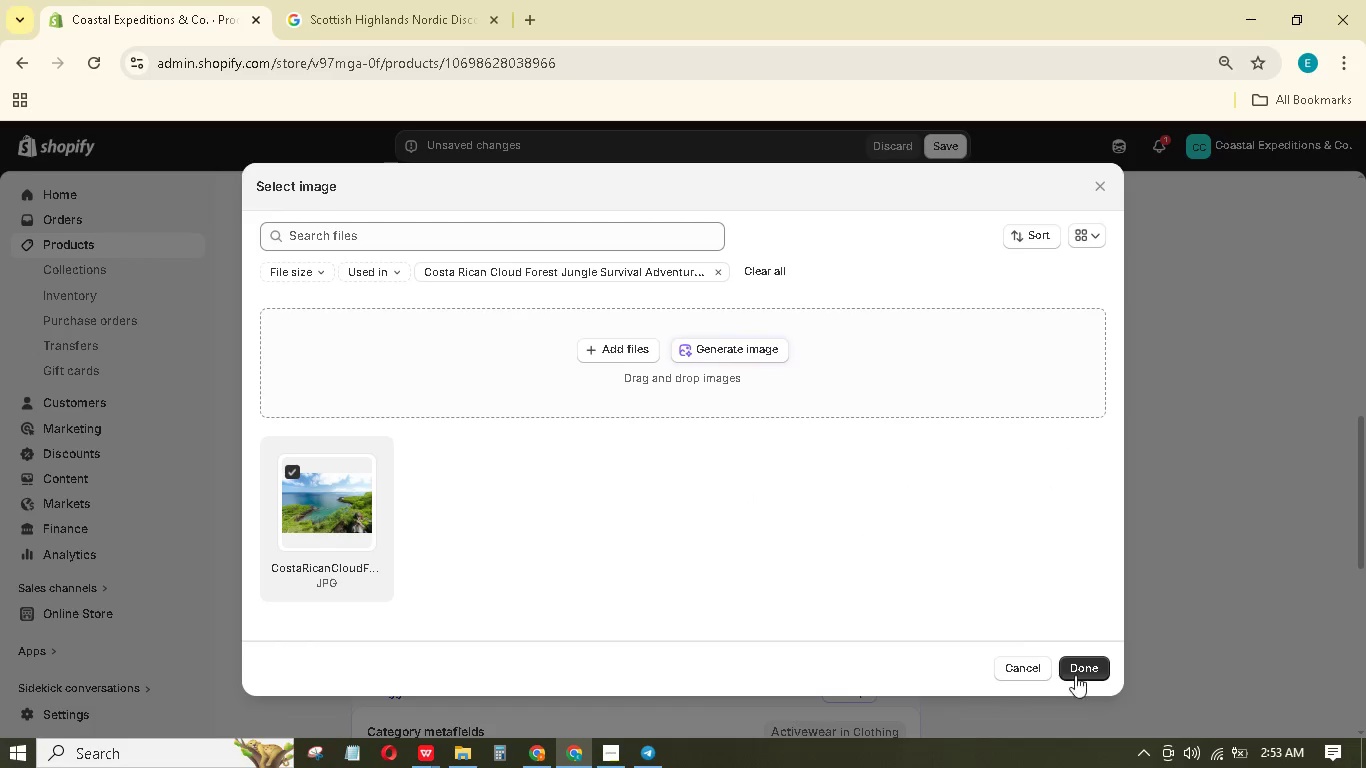 
left_click([1089, 670])
 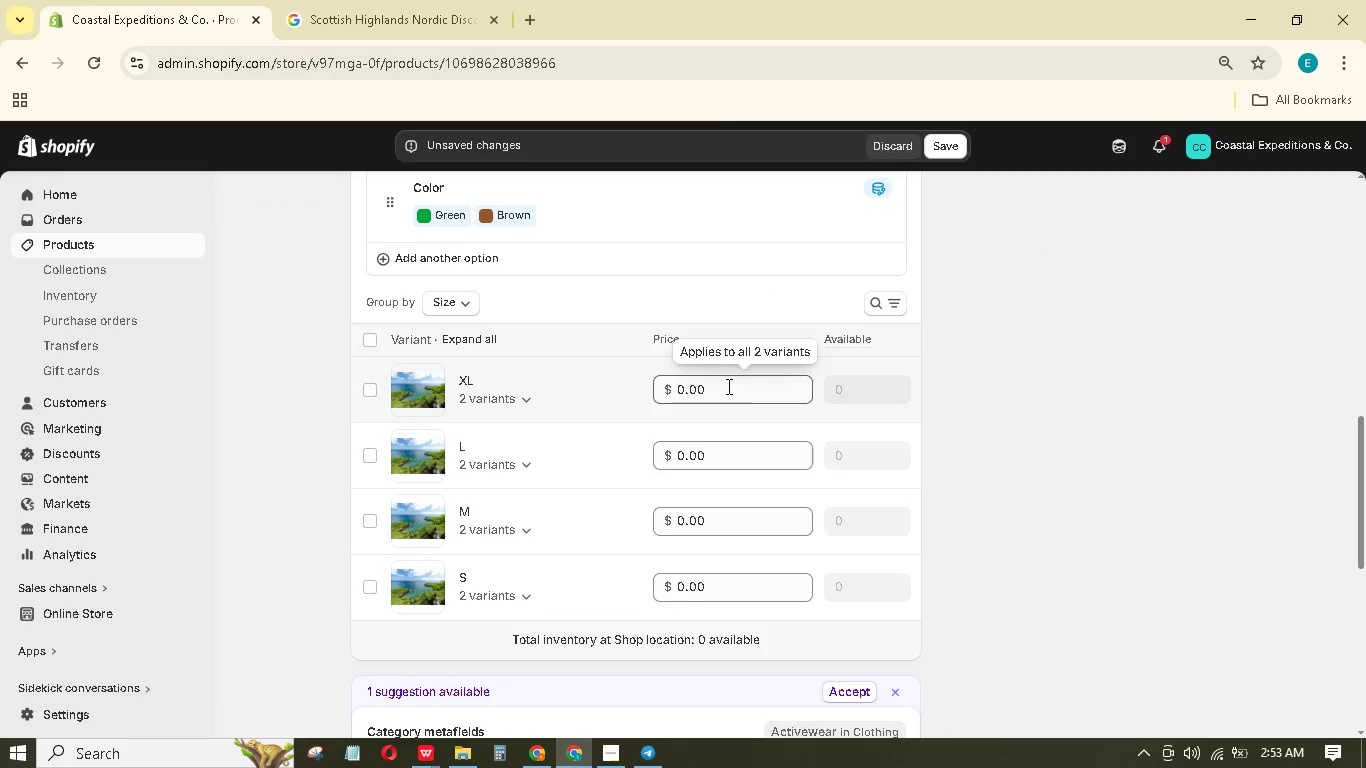 
left_click_drag(start_coordinate=[727, 386], to_coordinate=[623, 364])
 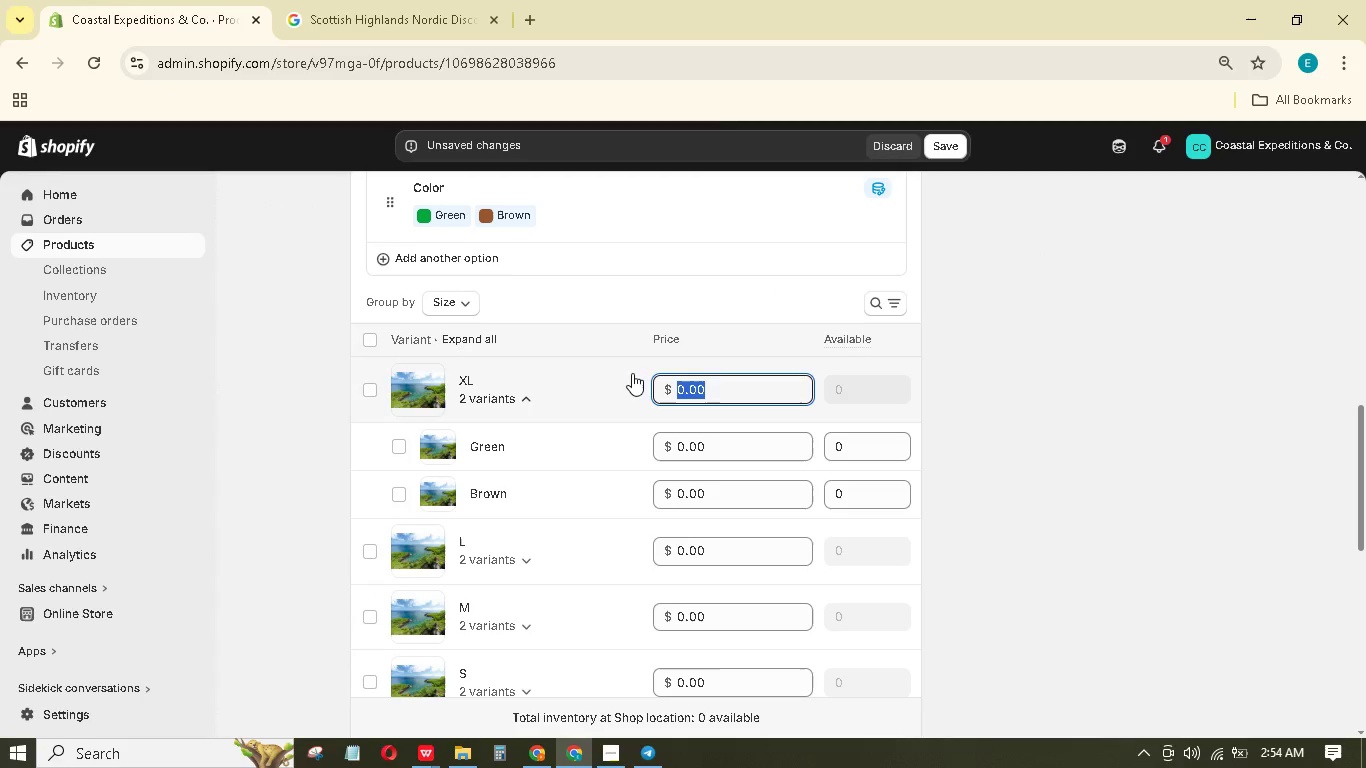 
key(Numpad2)
 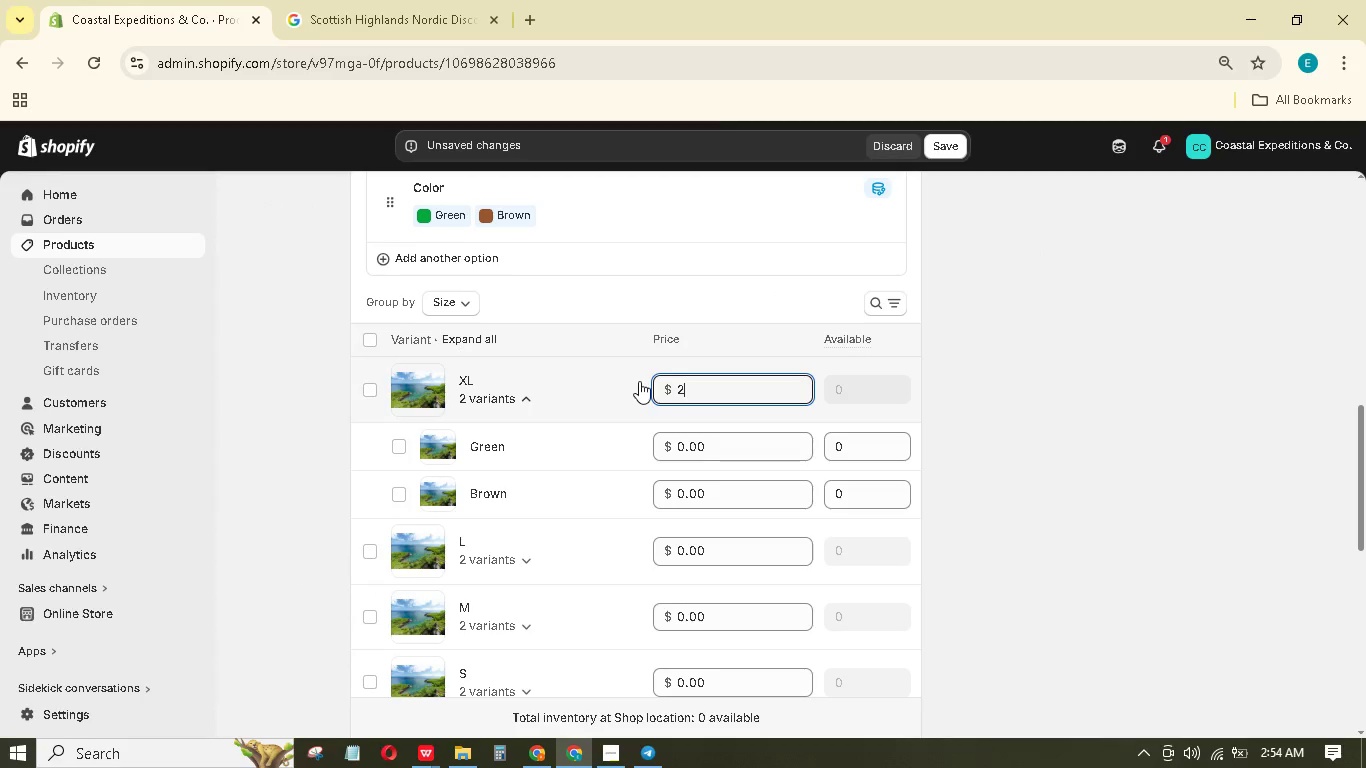 
hold_key(key=Numpad6, duration=0.38)
 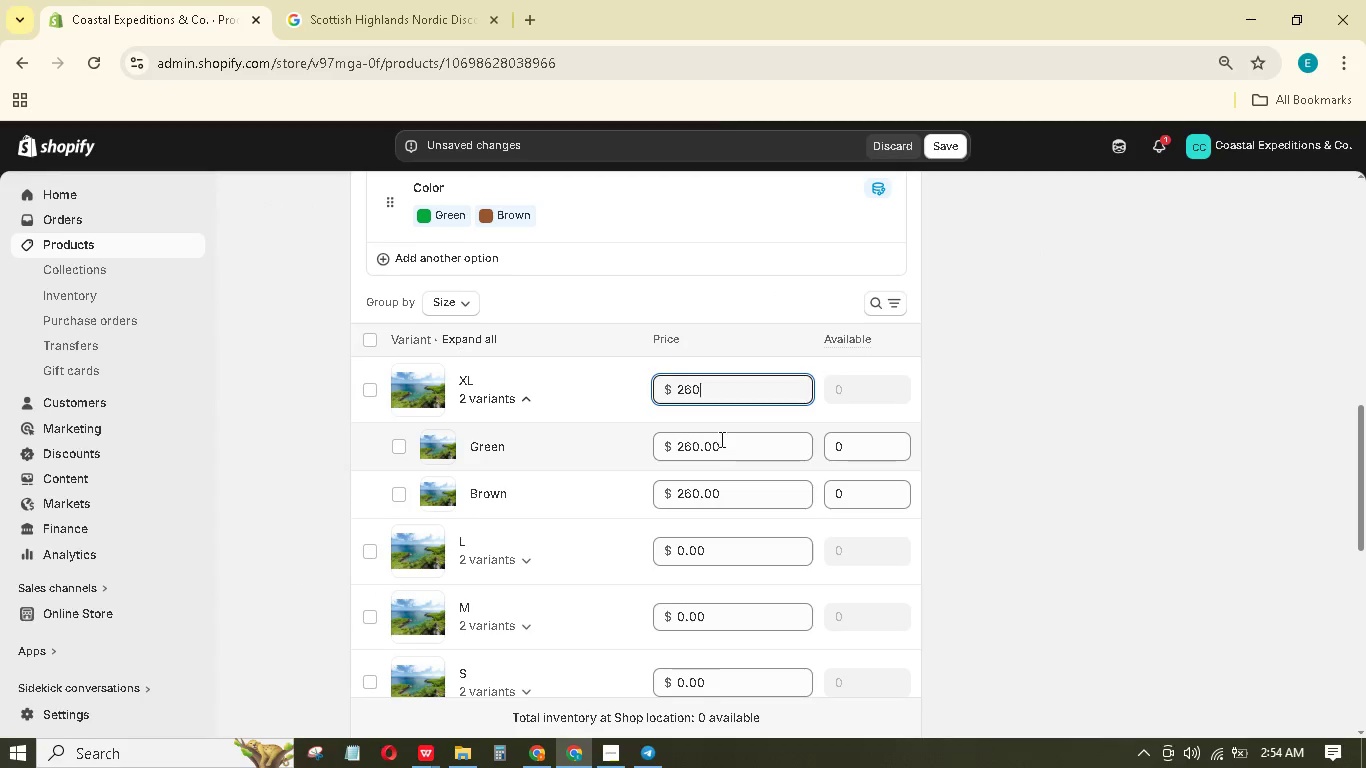 
key(Numpad0)
 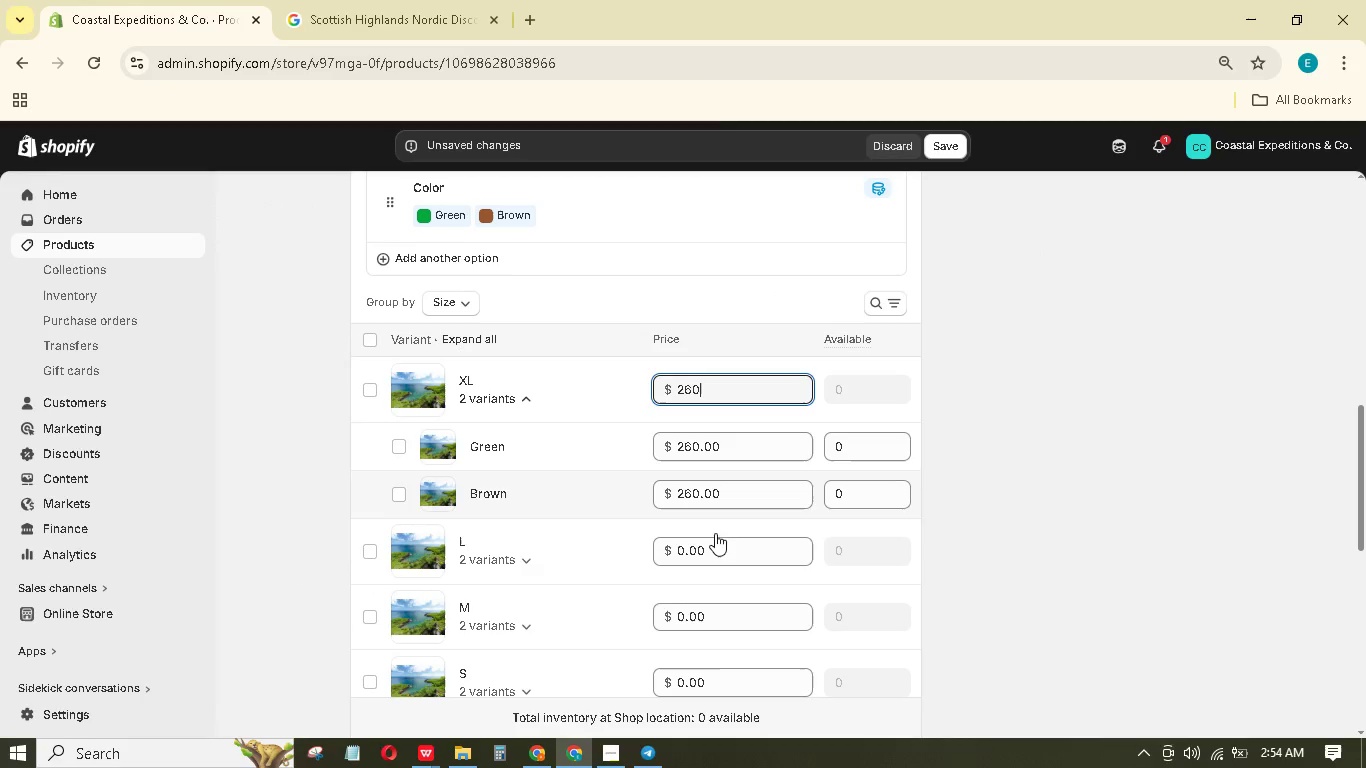 
left_click_drag(start_coordinate=[720, 545], to_coordinate=[664, 535])
 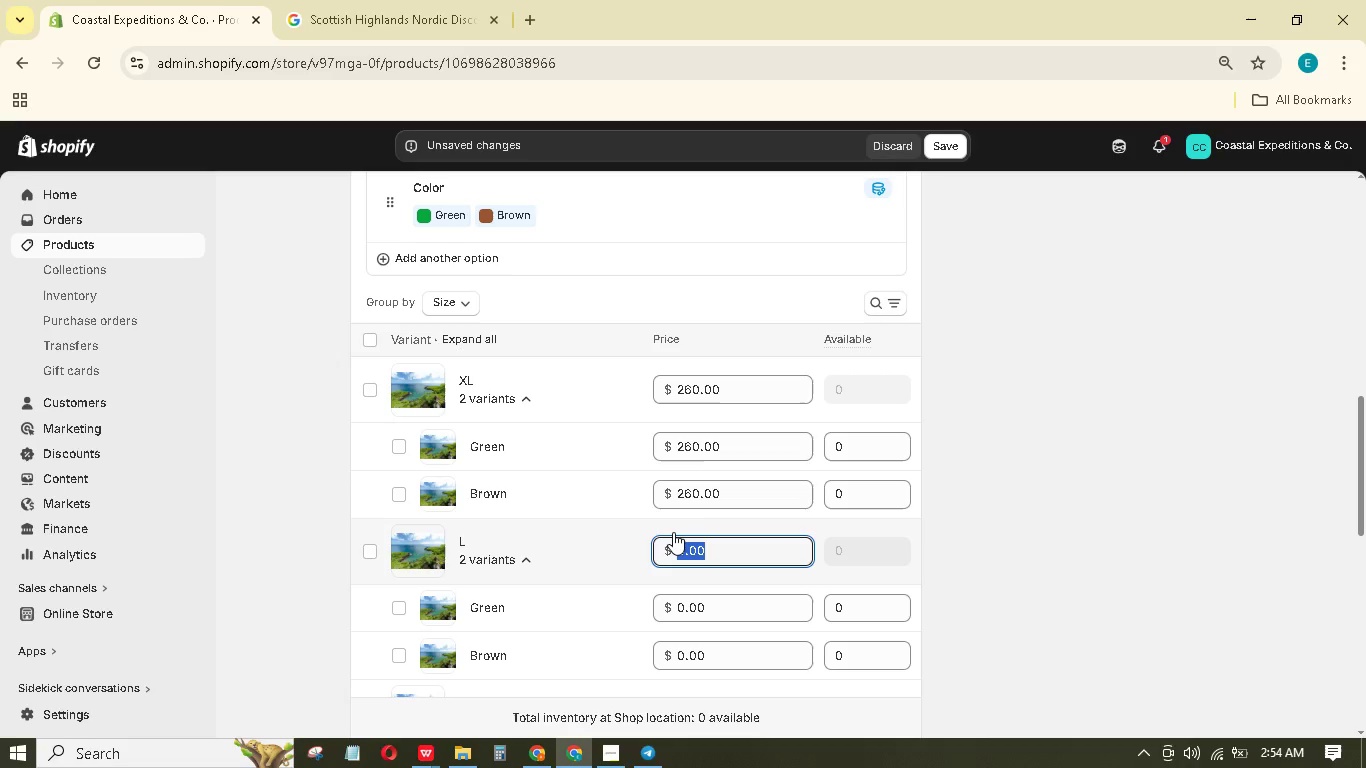 
key(Numpad2)
 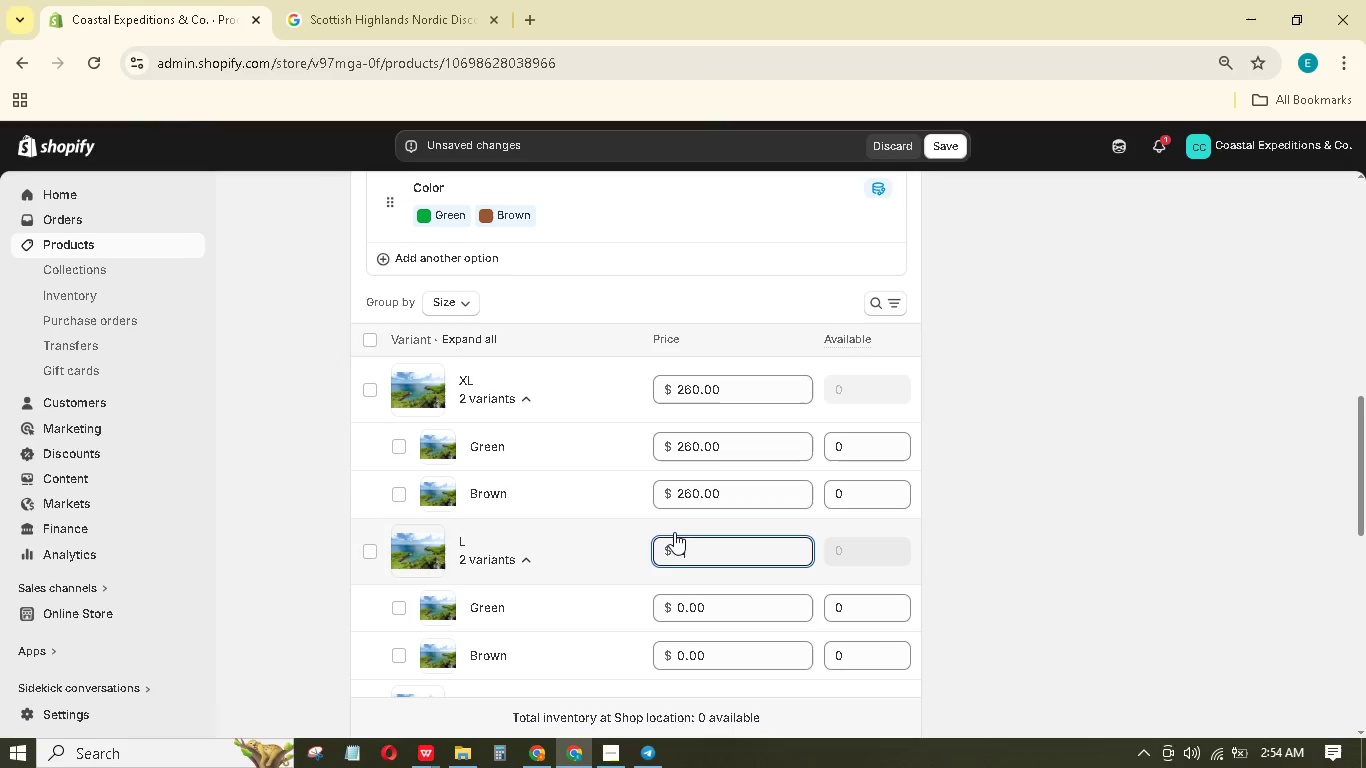 
key(Numpad6)
 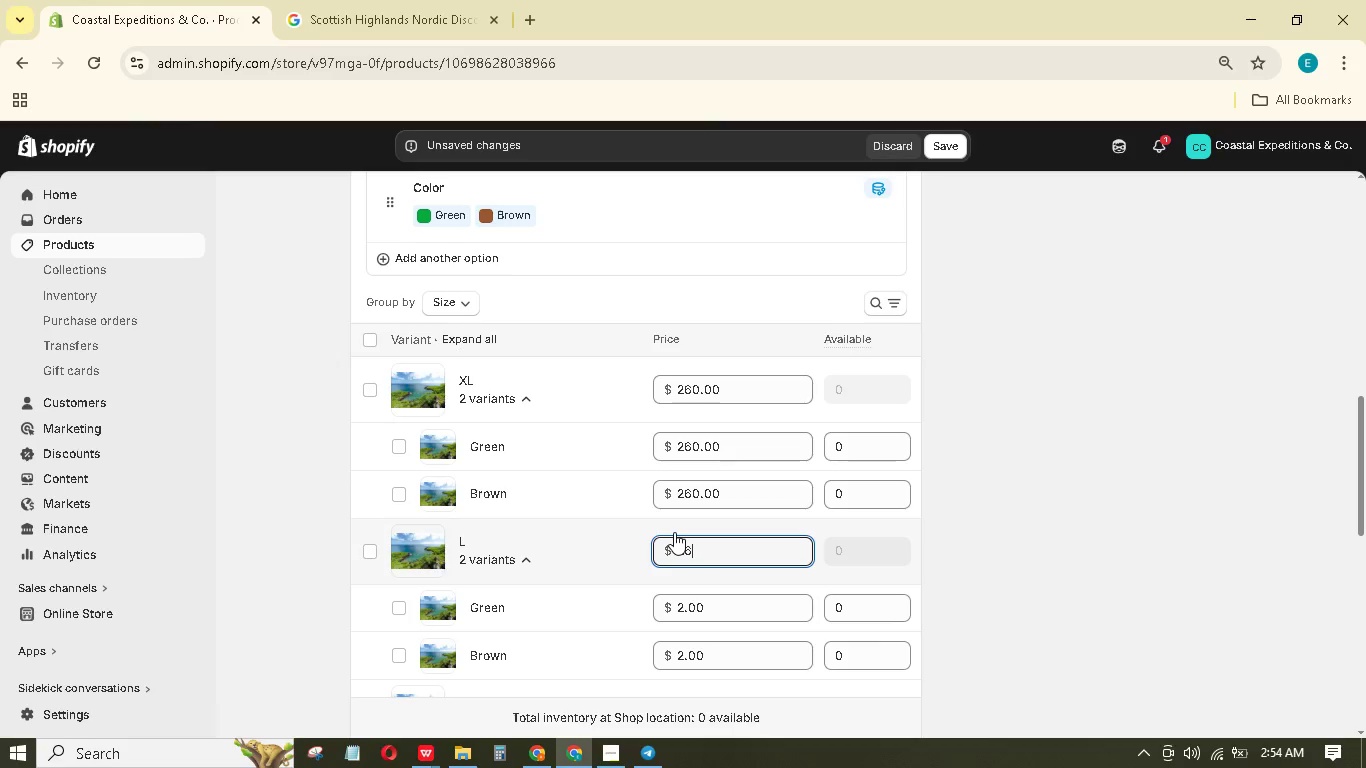 
key(Numpad0)
 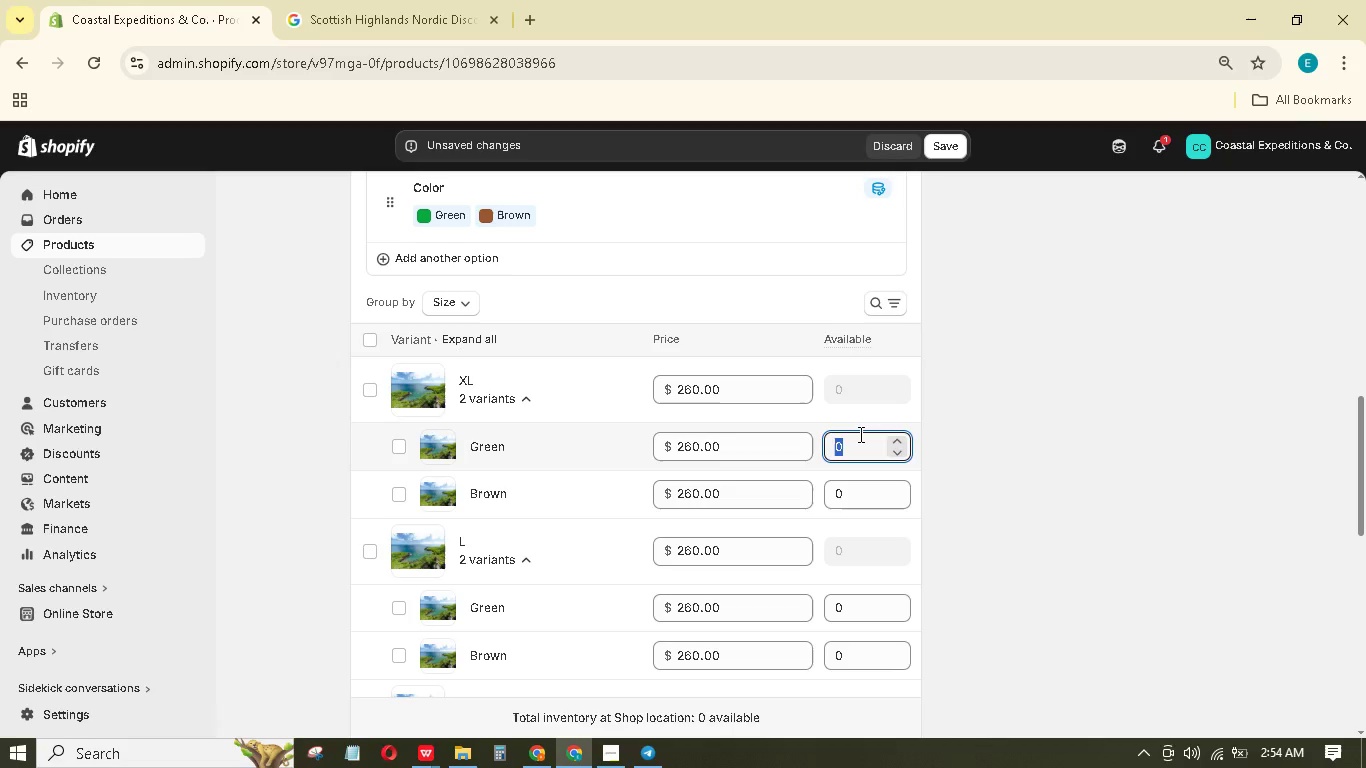 
key(Numpad1)
 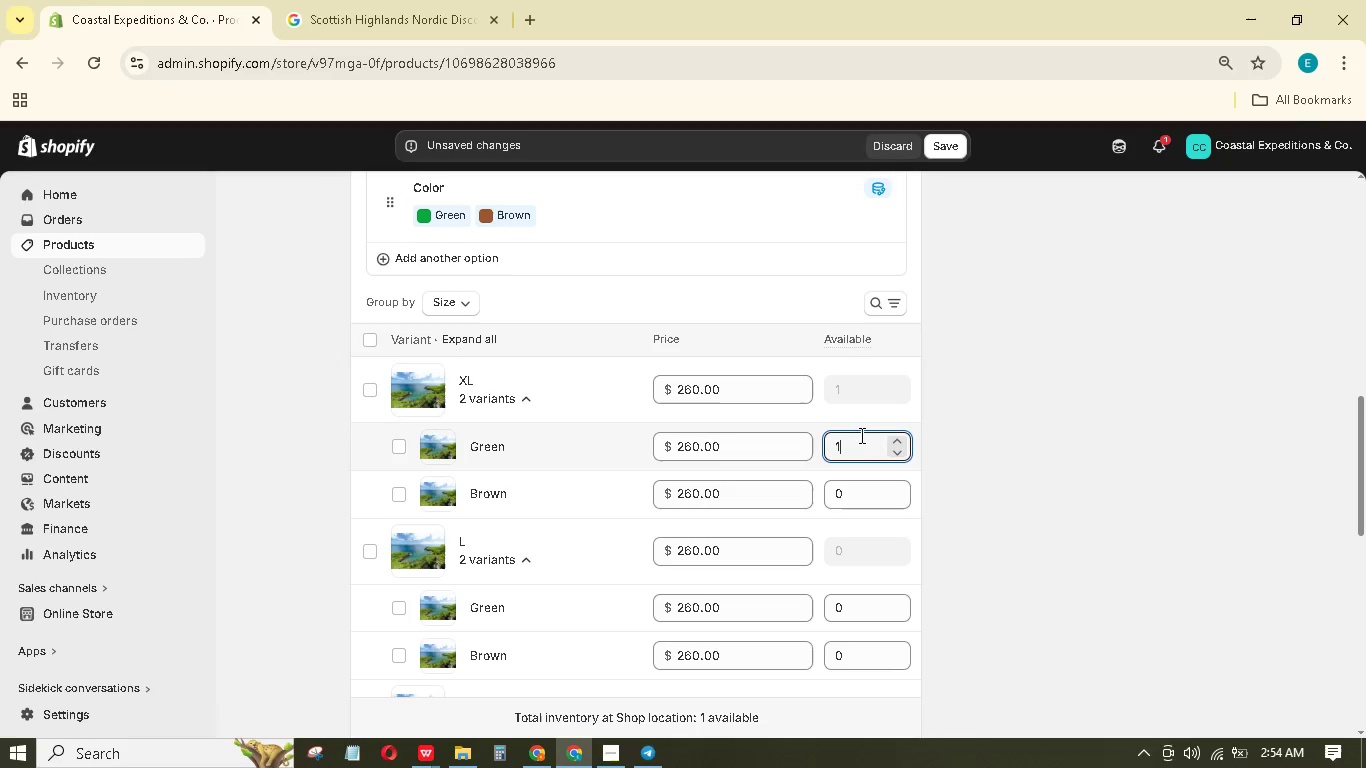 
key(Numpad0)
 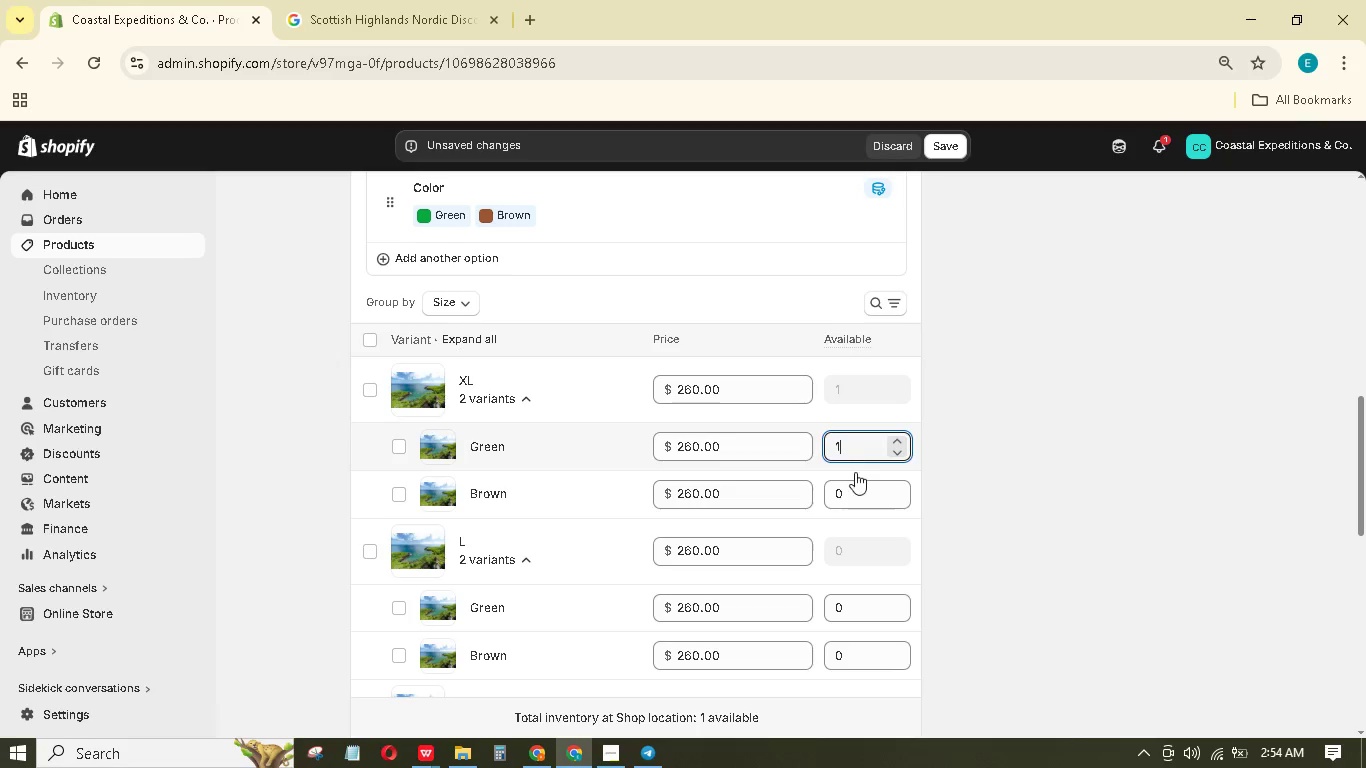 
key(Numpad0)
 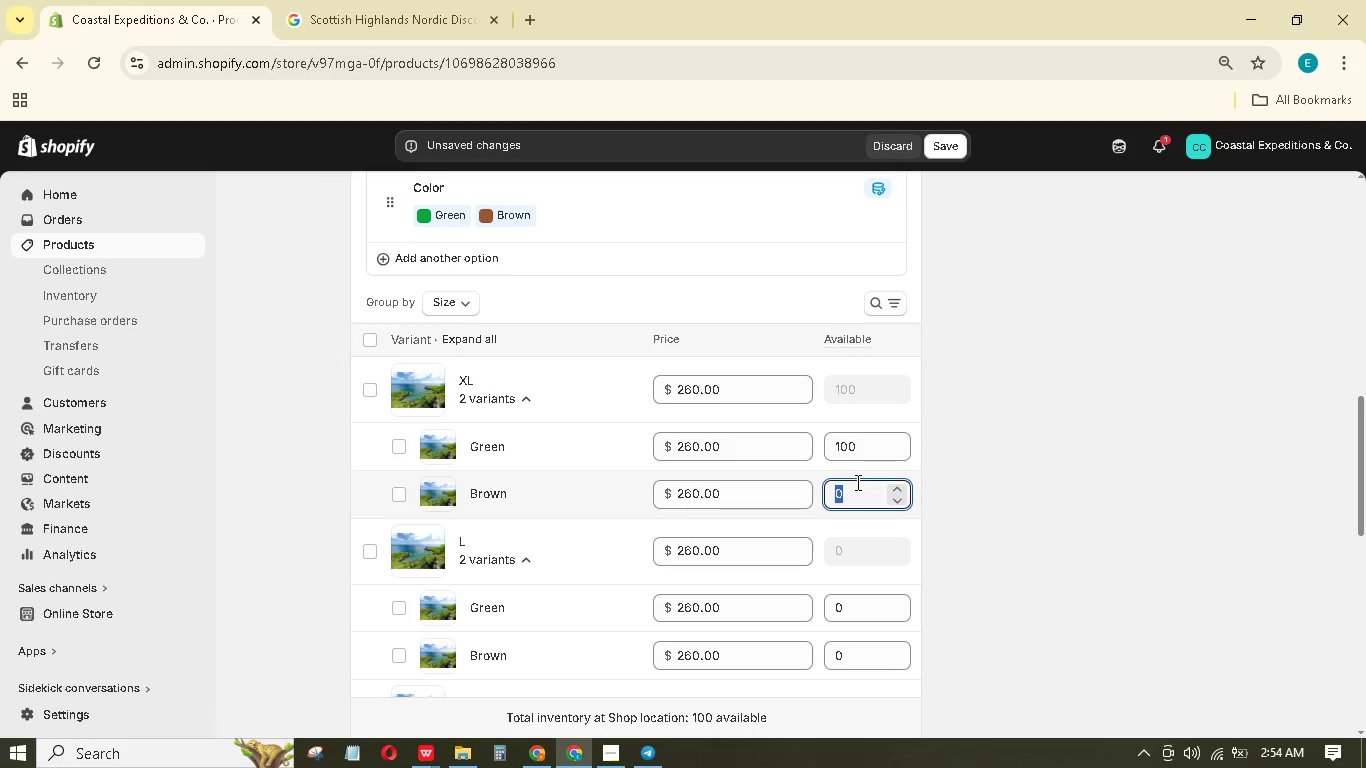 
key(Numpad1)
 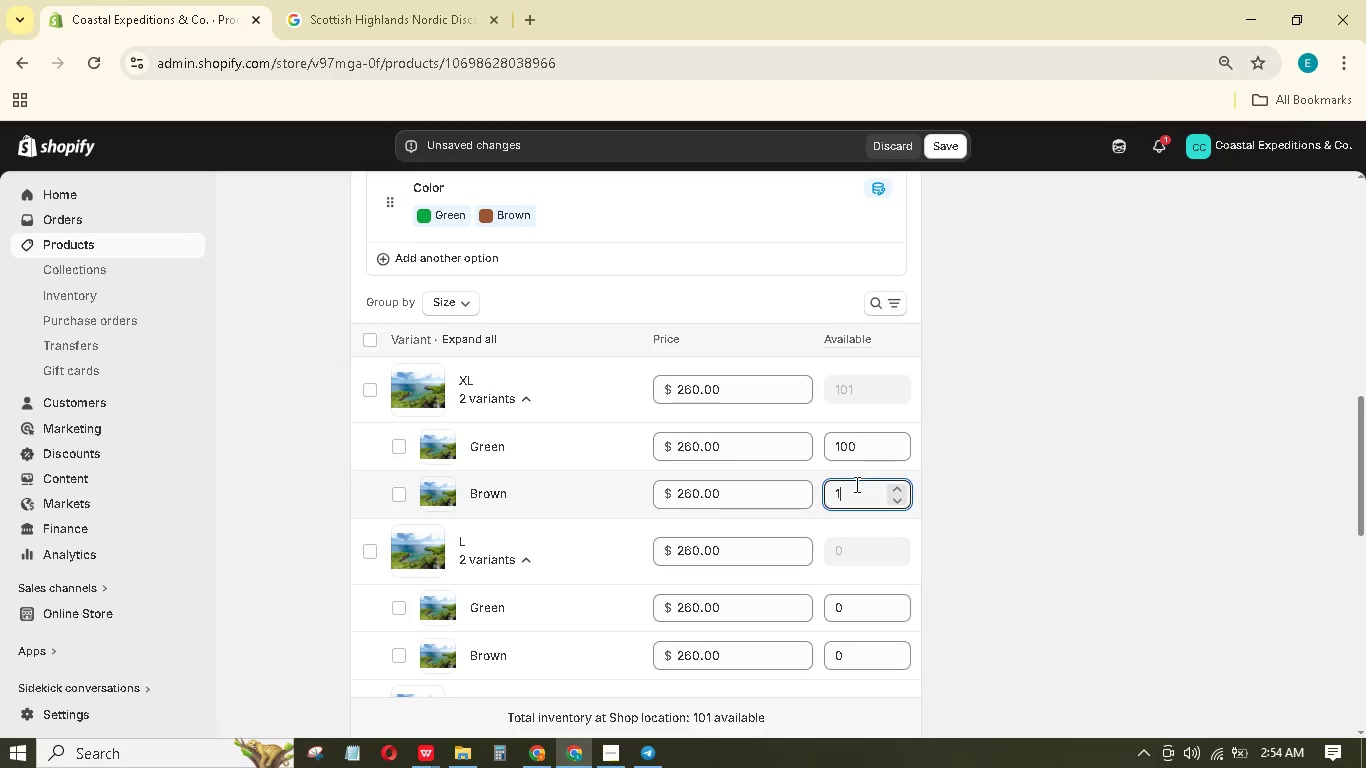 
key(Numpad0)
 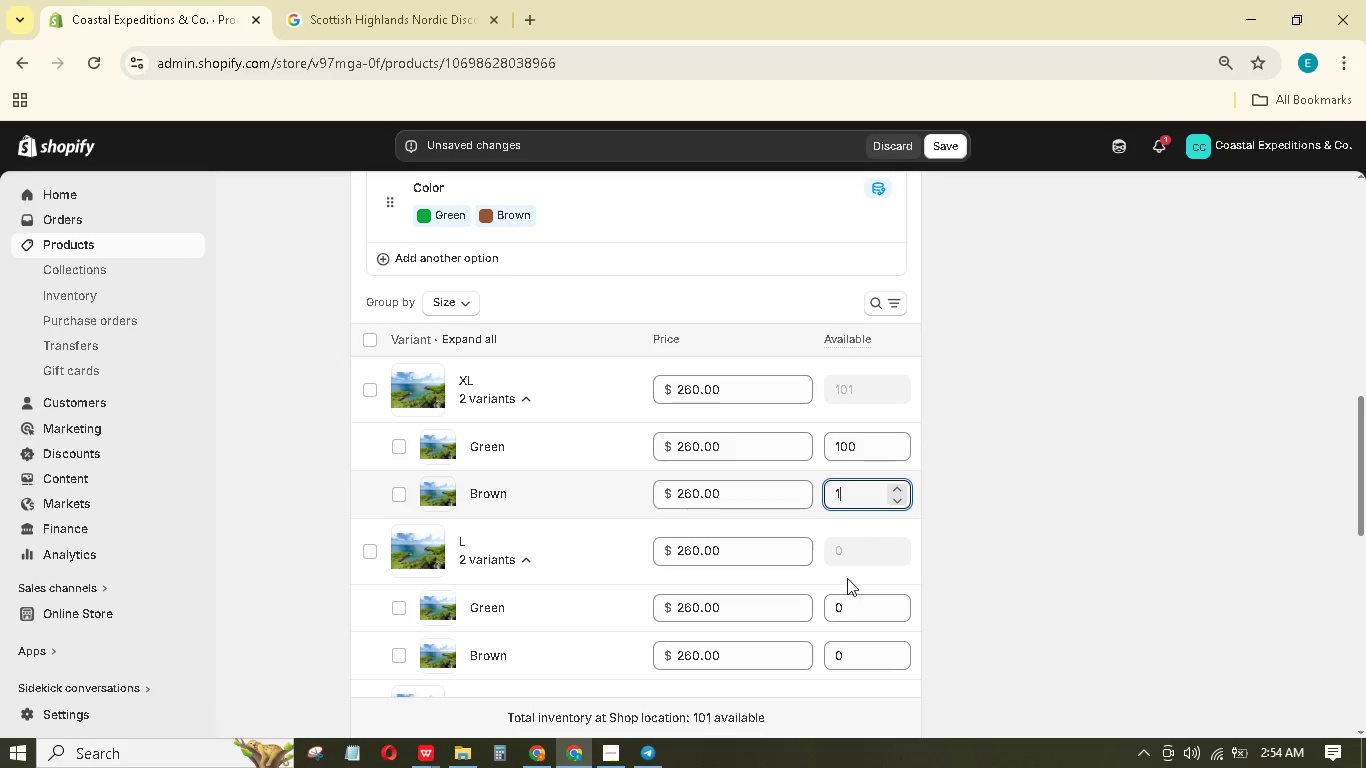 
key(Numpad0)
 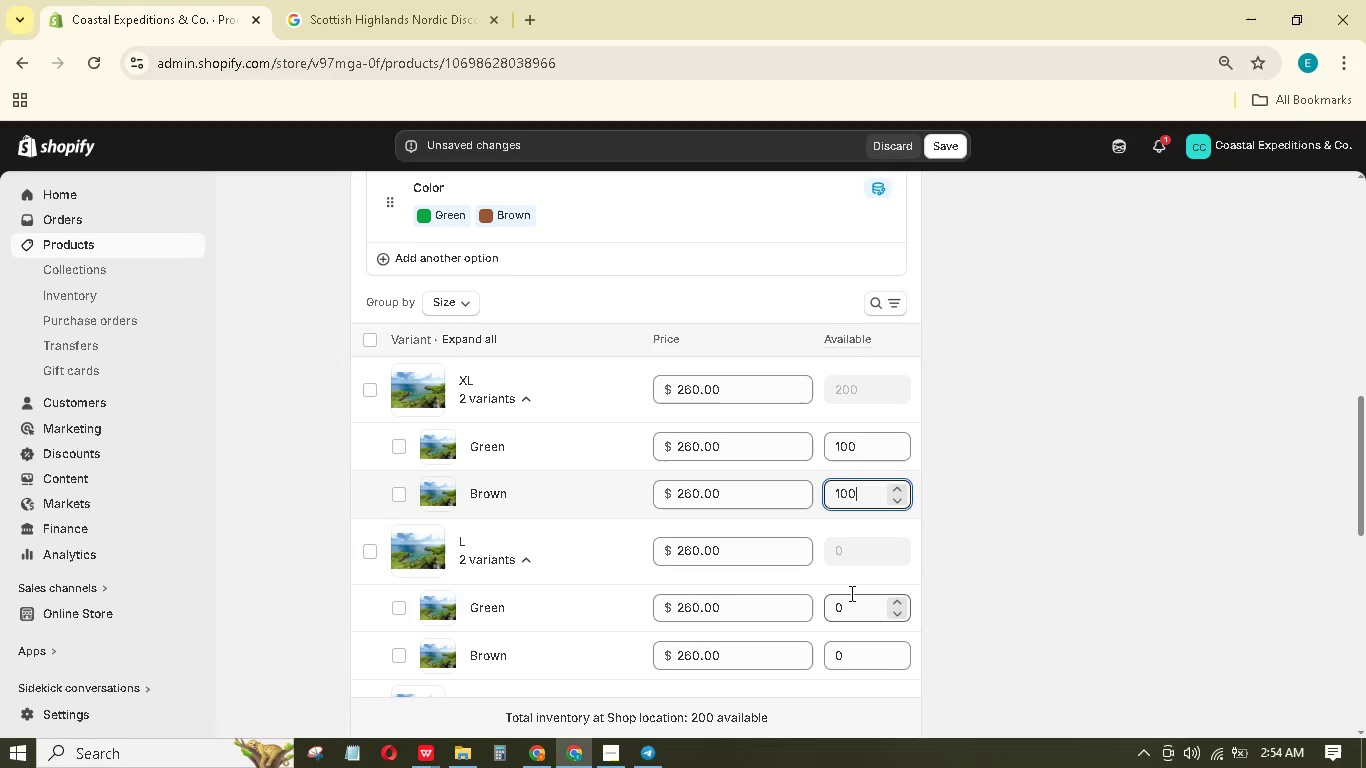 
left_click([850, 593])
 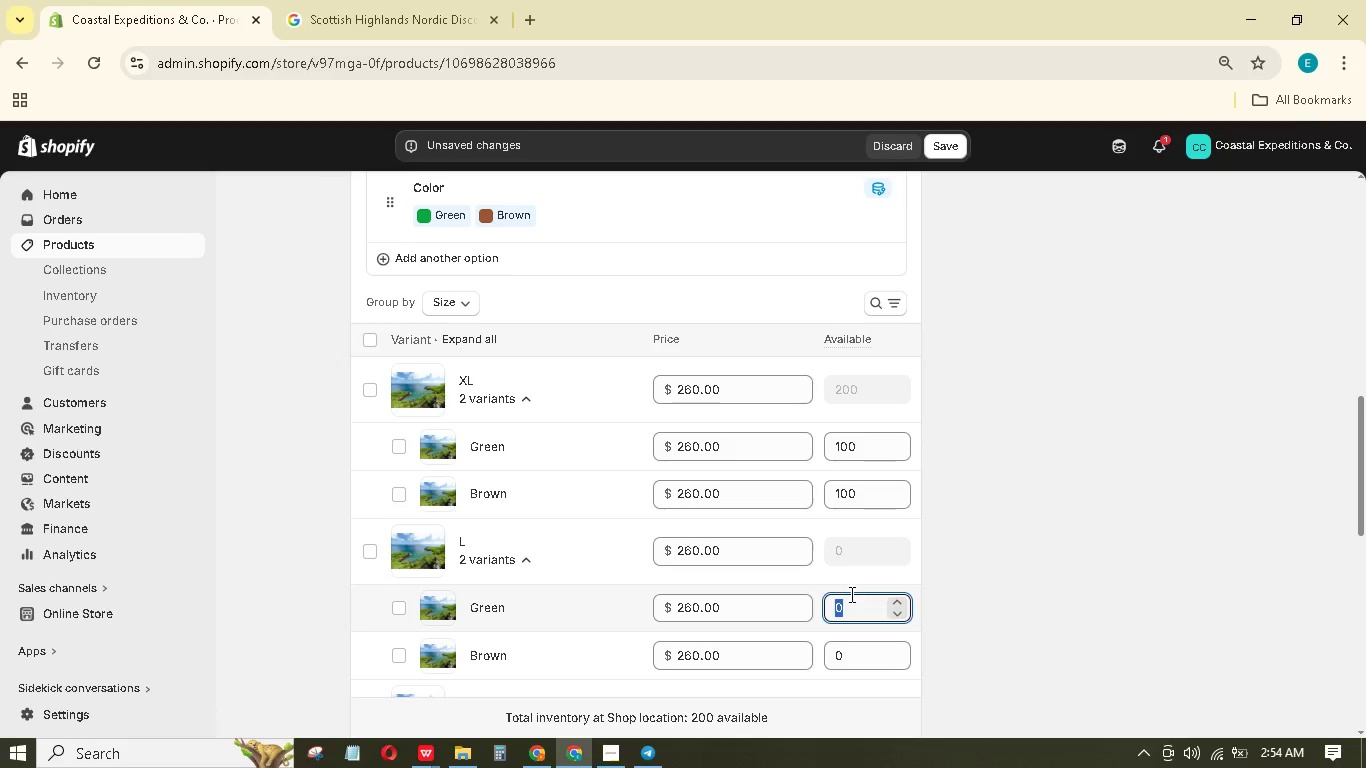 
key(Numpad1)
 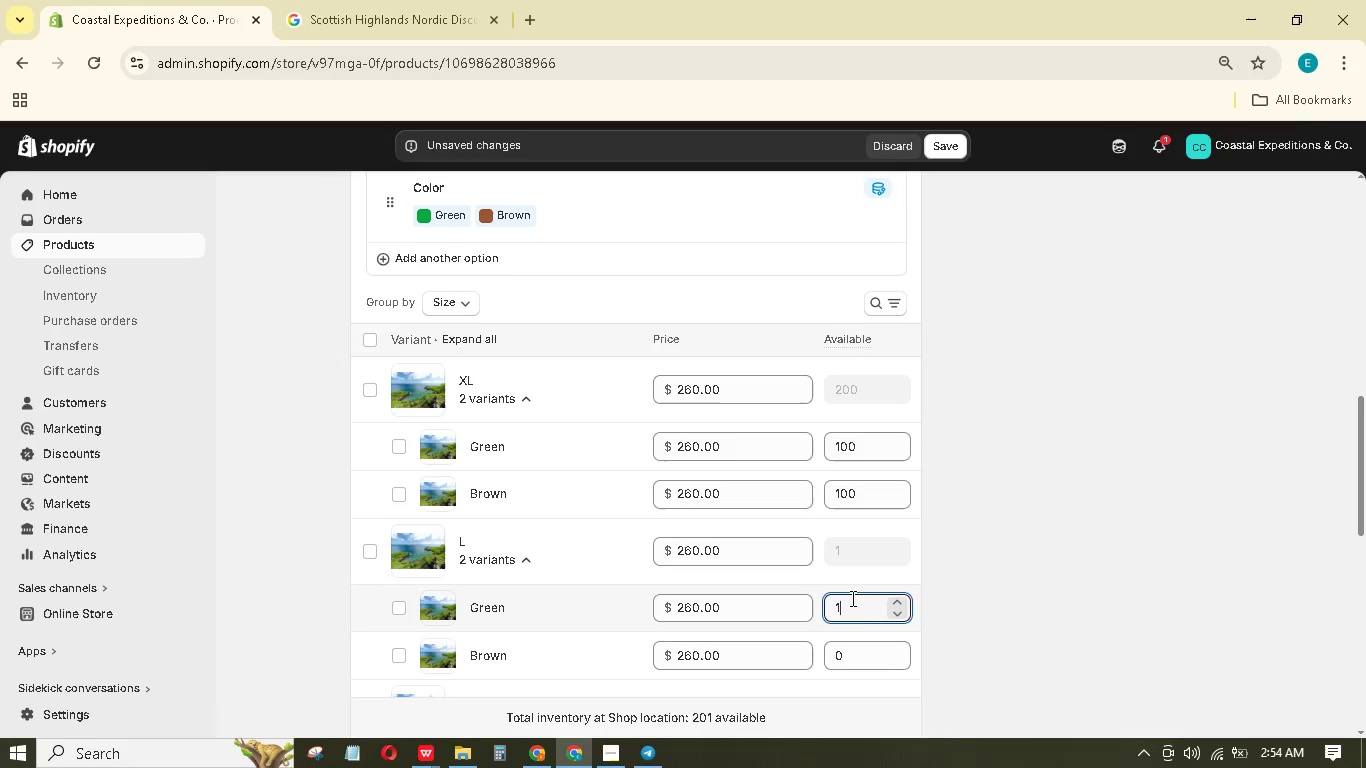 
key(Numpad0)
 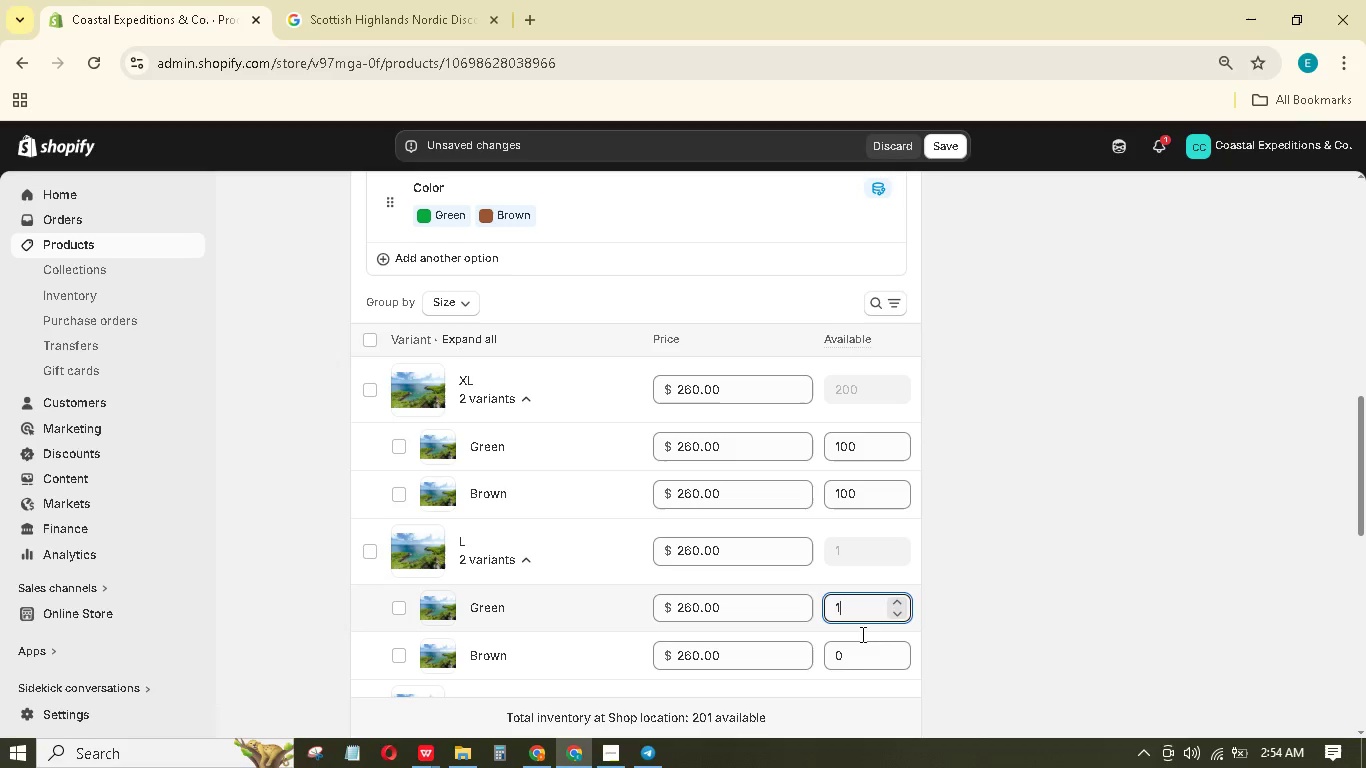 
key(Numpad0)
 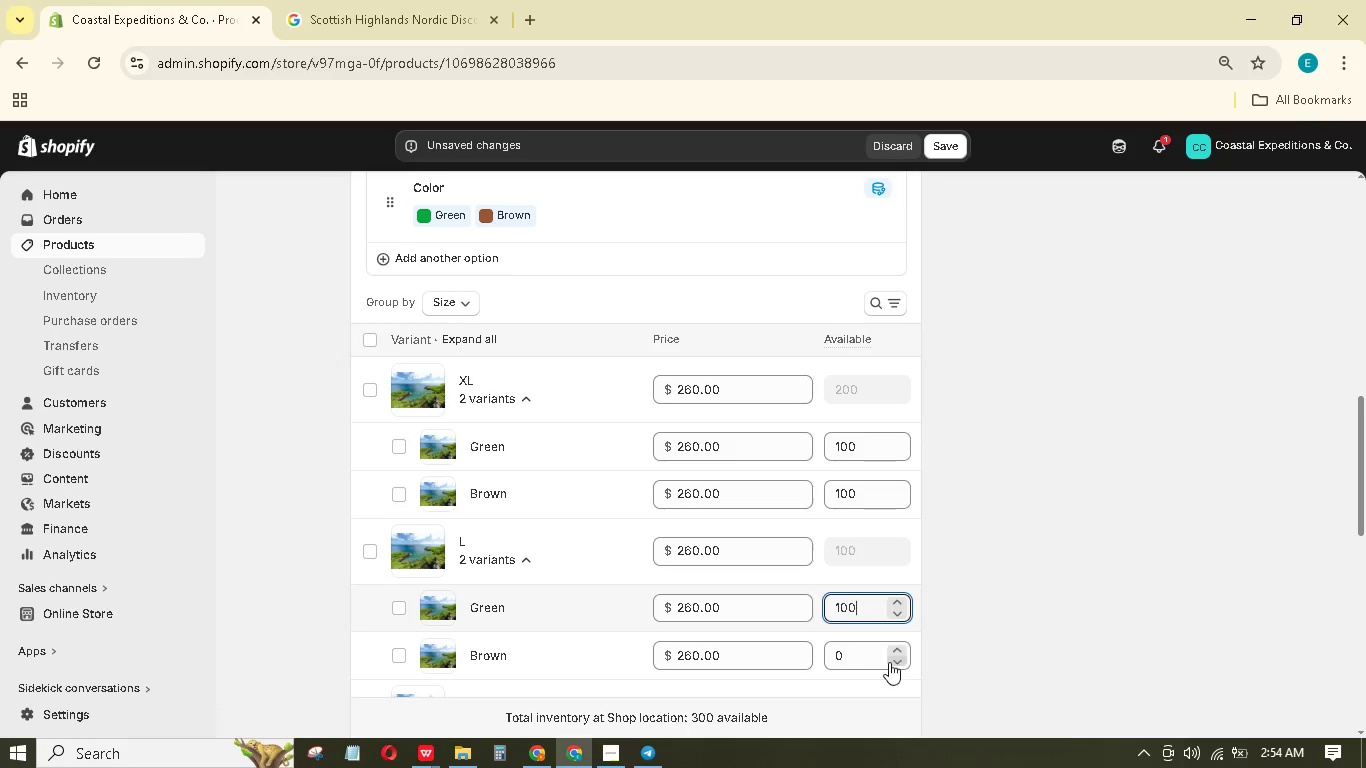 
left_click([890, 664])
 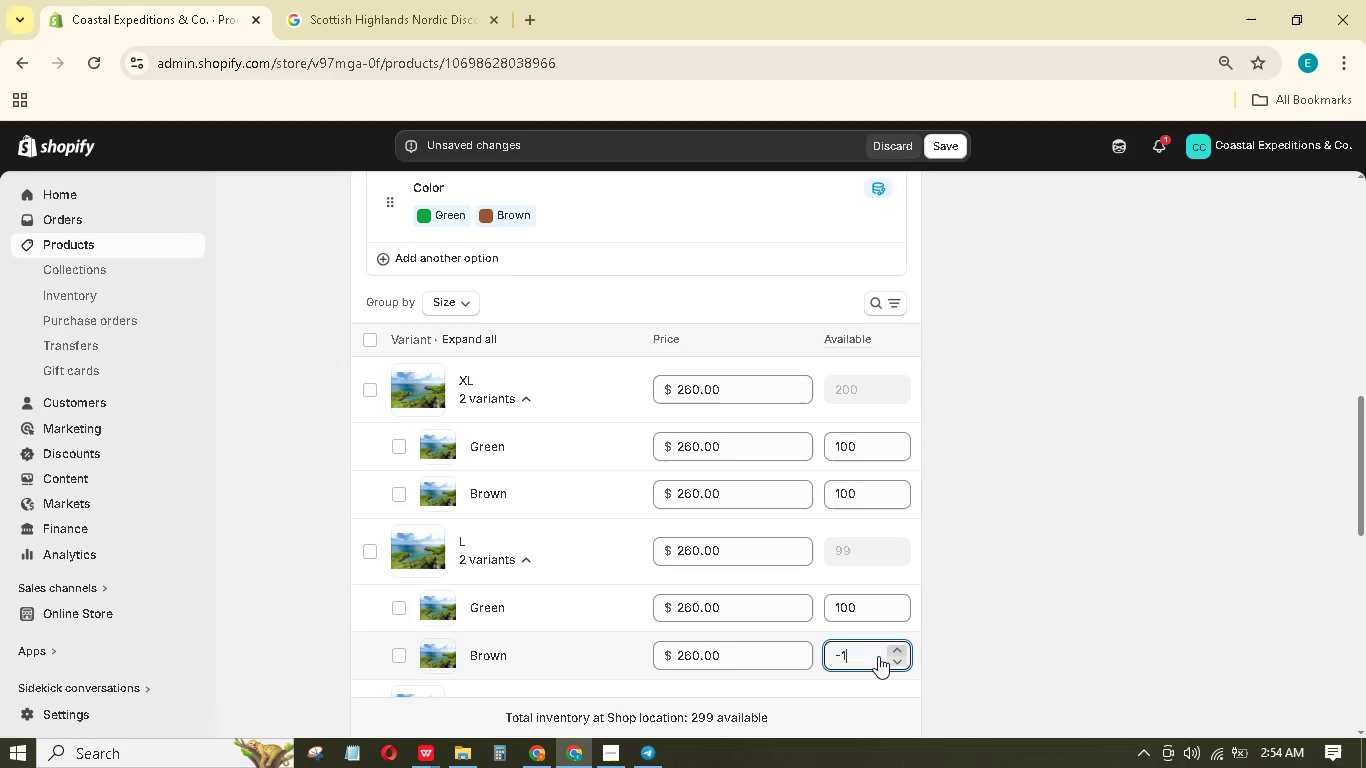 
left_click([862, 659])
 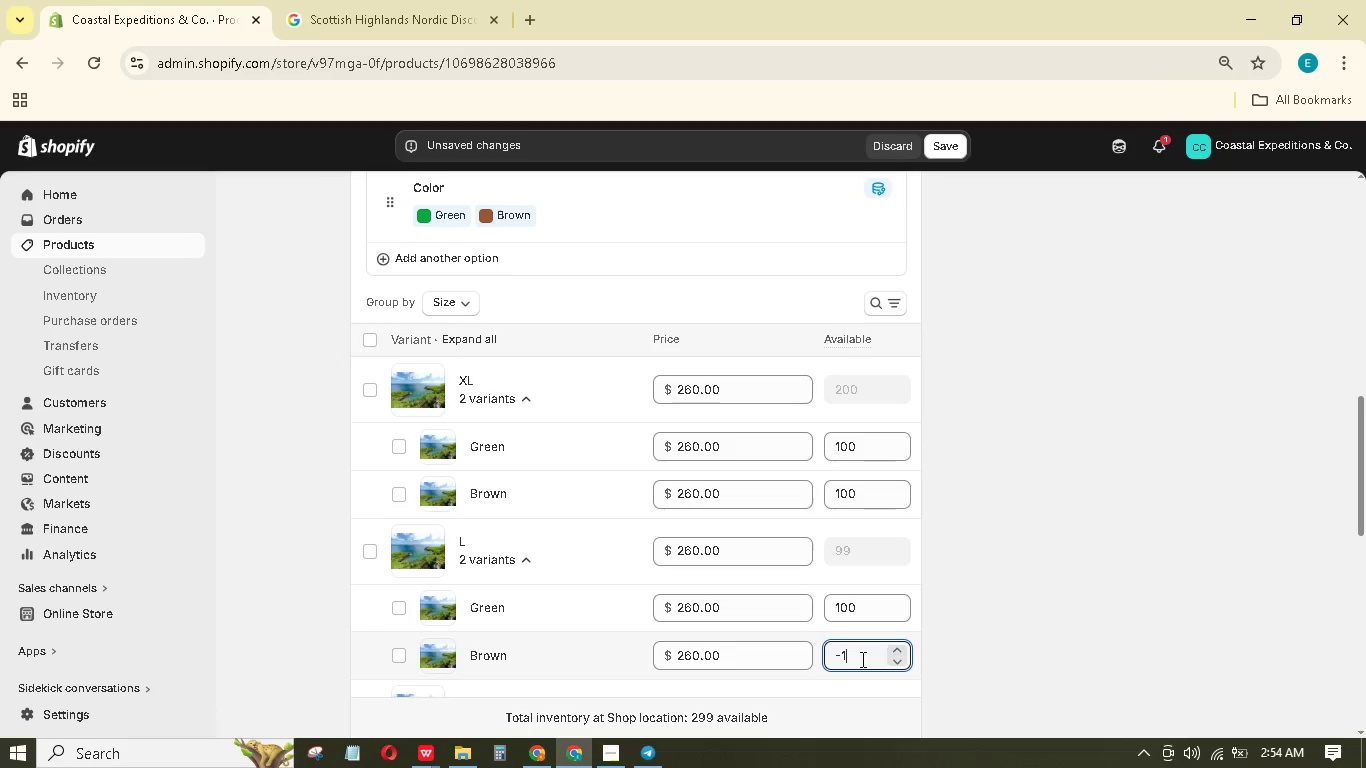 
left_click_drag(start_coordinate=[859, 658], to_coordinate=[806, 650])
 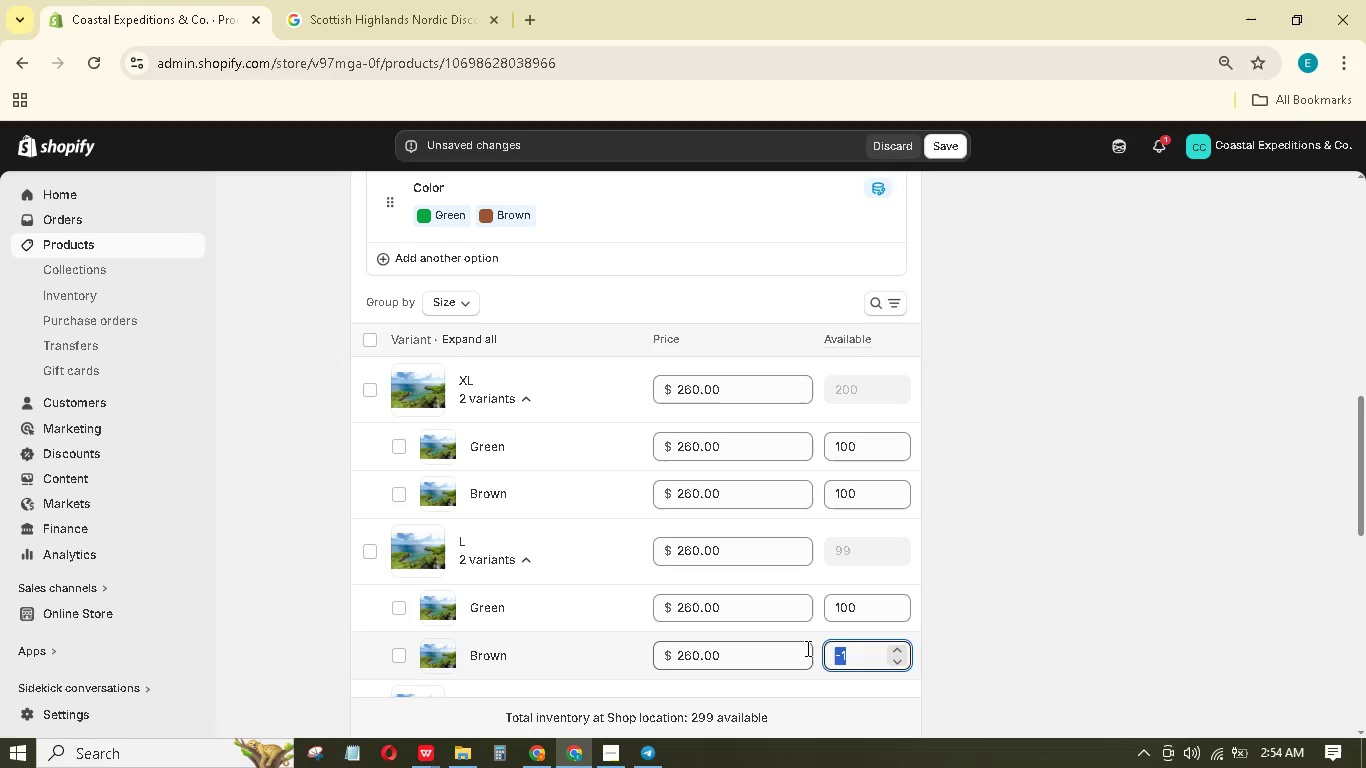 
key(Numpad1)
 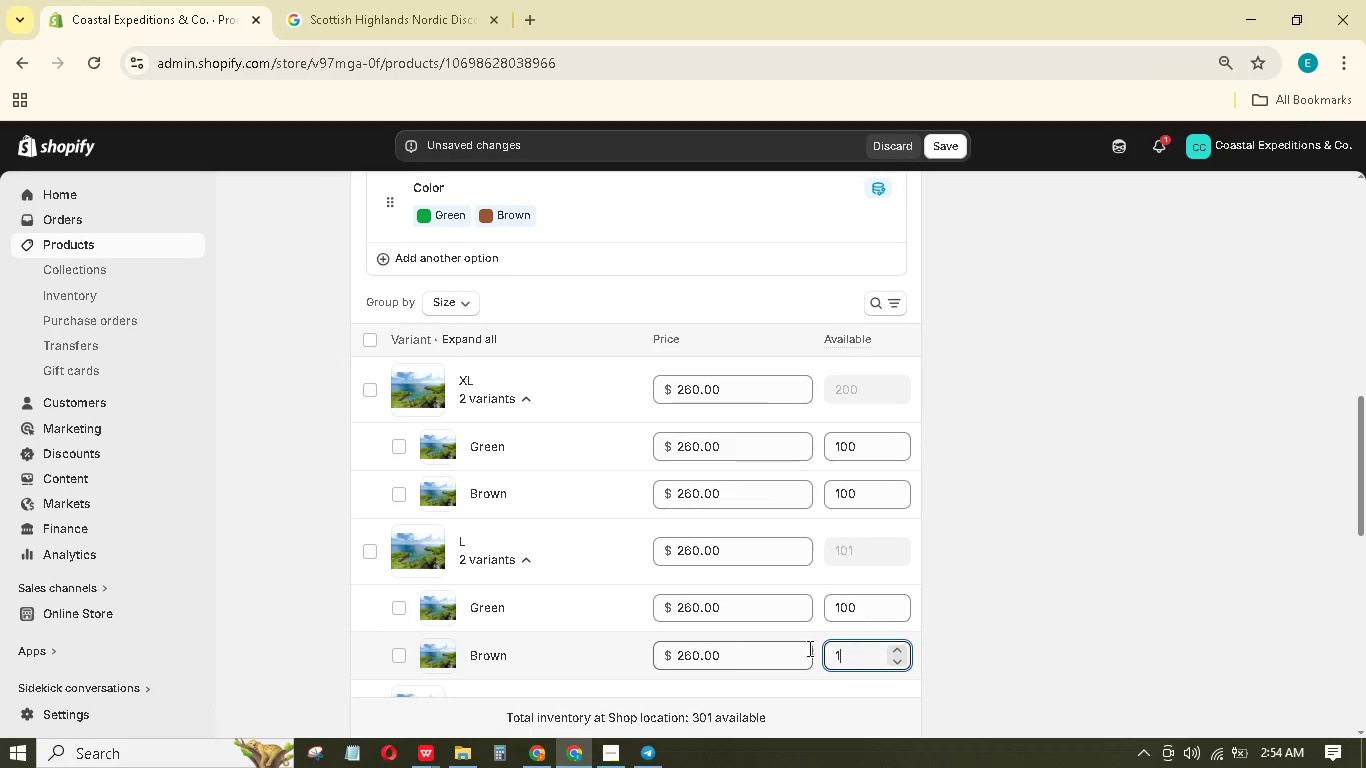 
key(Numpad0)
 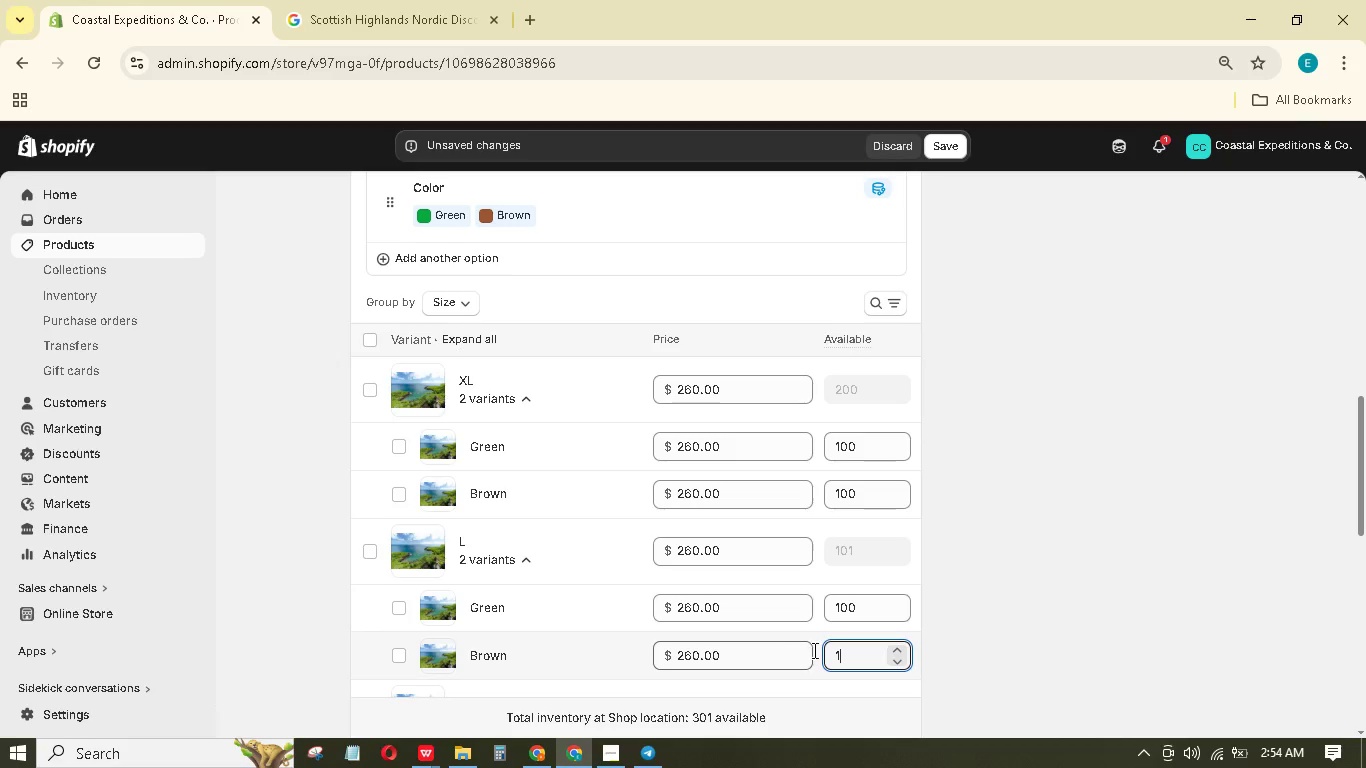 
key(Numpad0)
 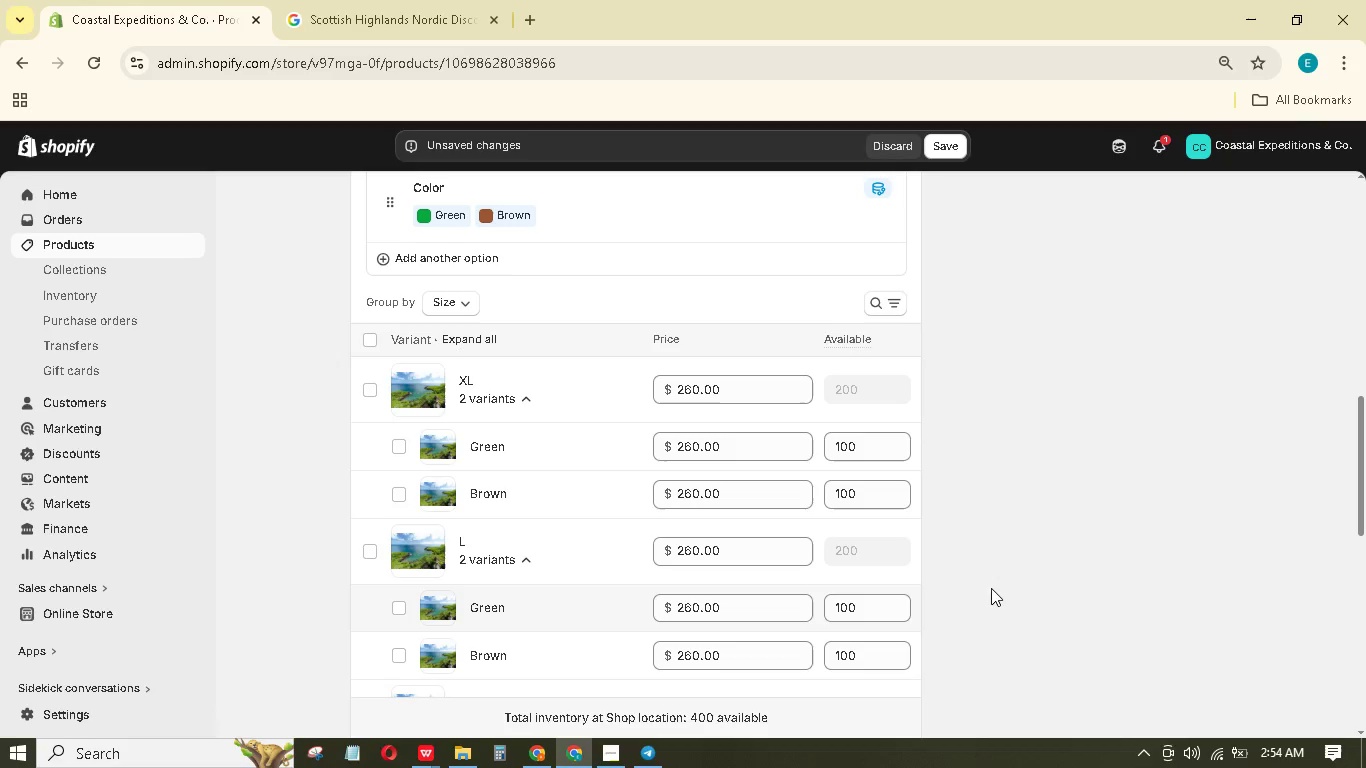 
scroll: coordinate [992, 586], scroll_direction: down, amount: 4.0
 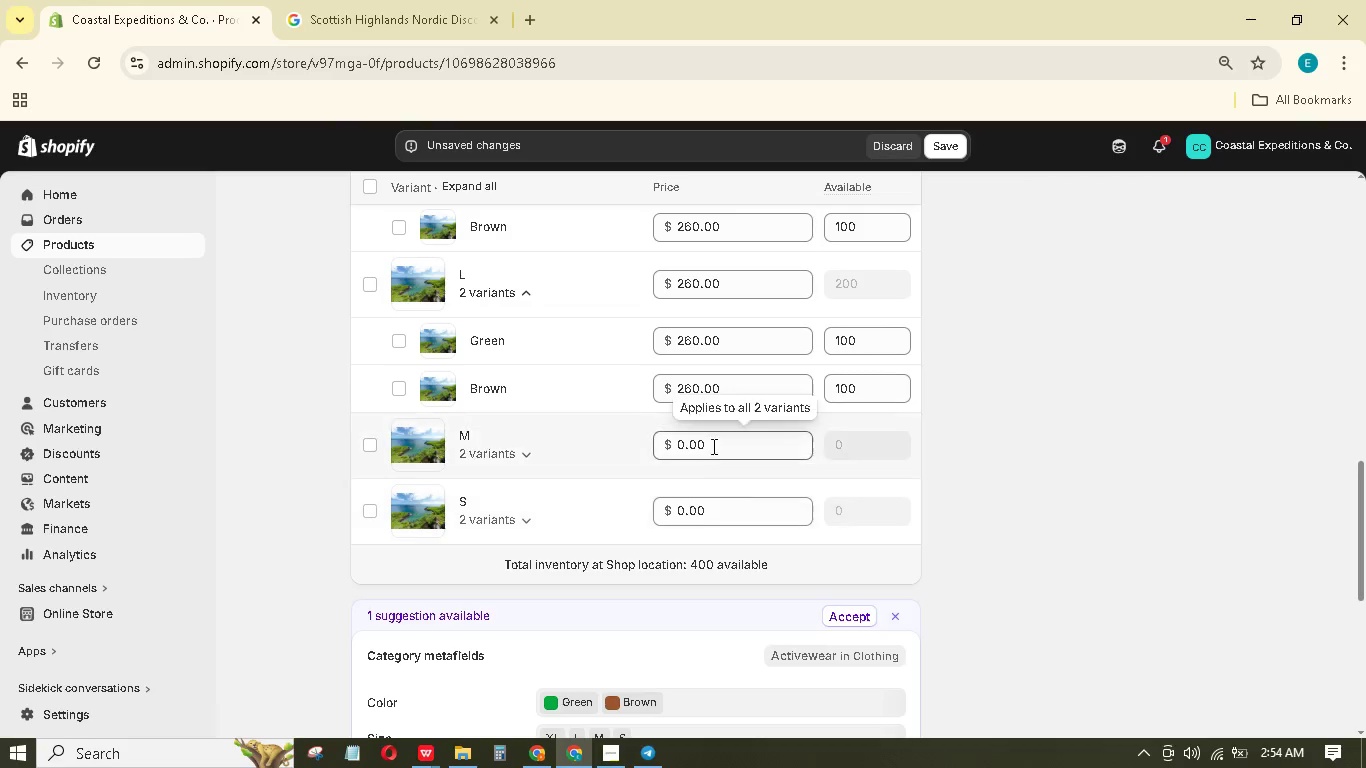 
left_click_drag(start_coordinate=[714, 443], to_coordinate=[653, 451])
 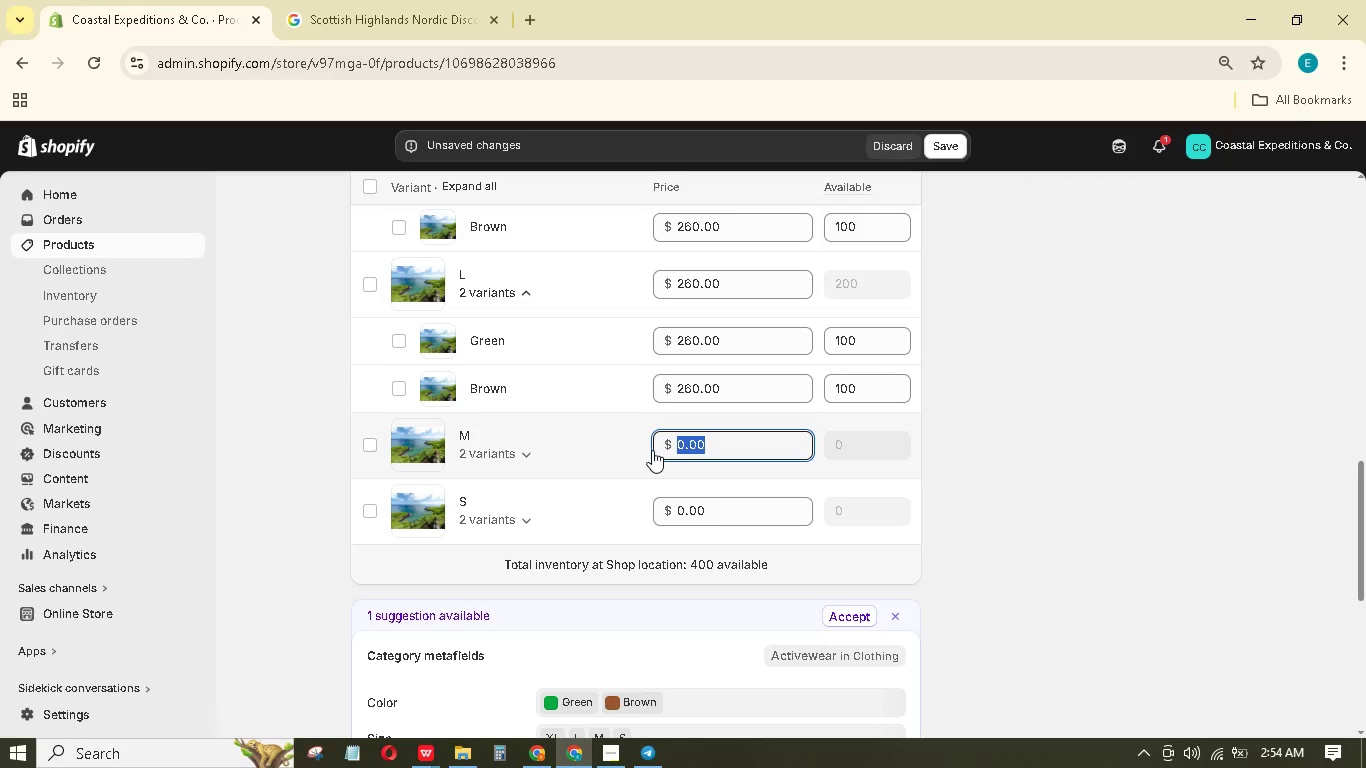 
key(Numpad2)
 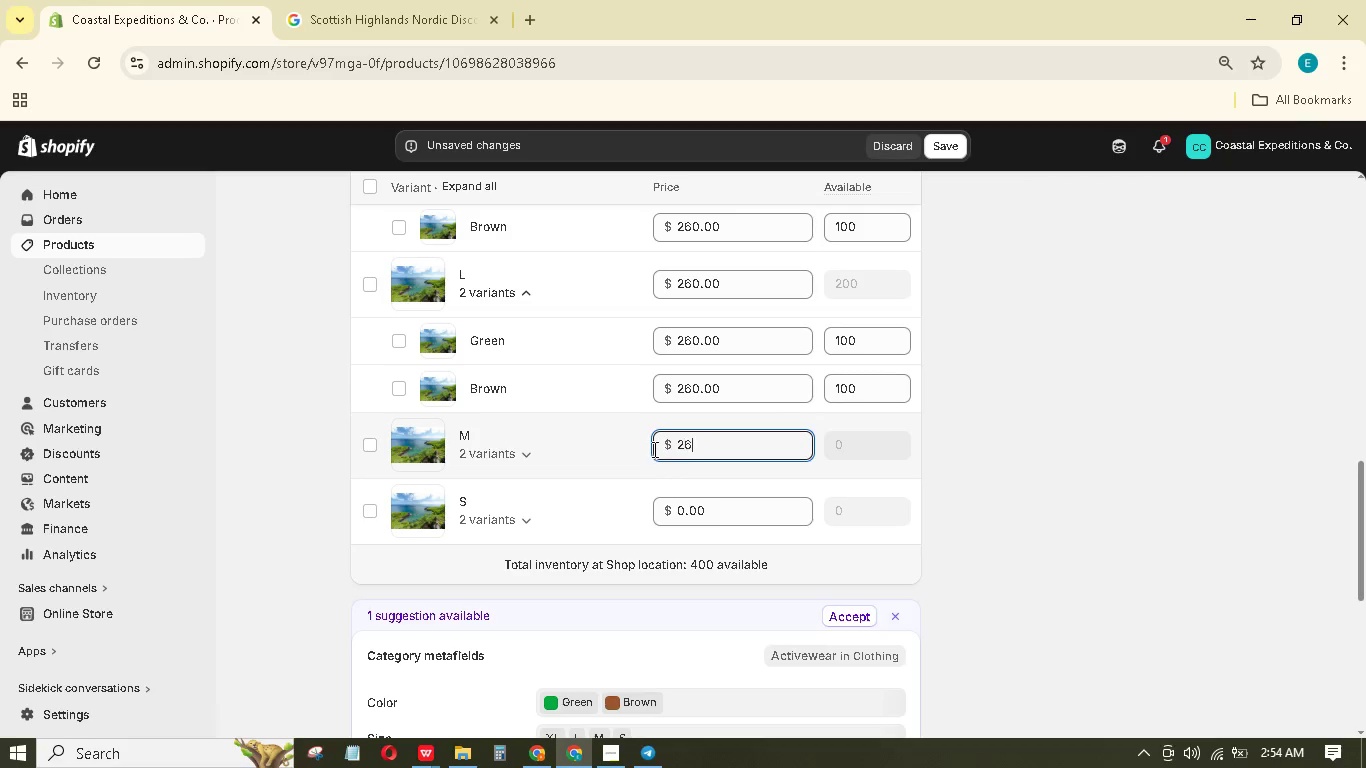 
key(Numpad6)
 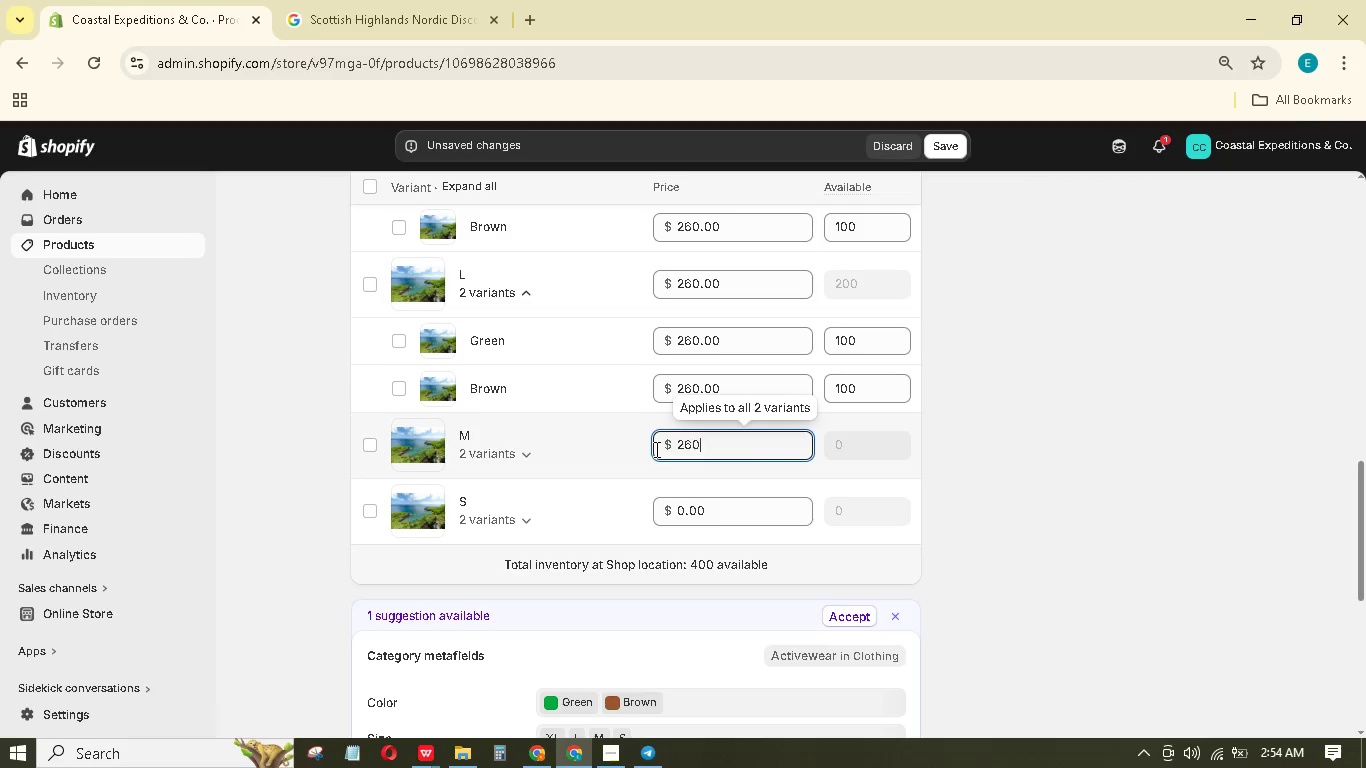 
key(Numpad0)
 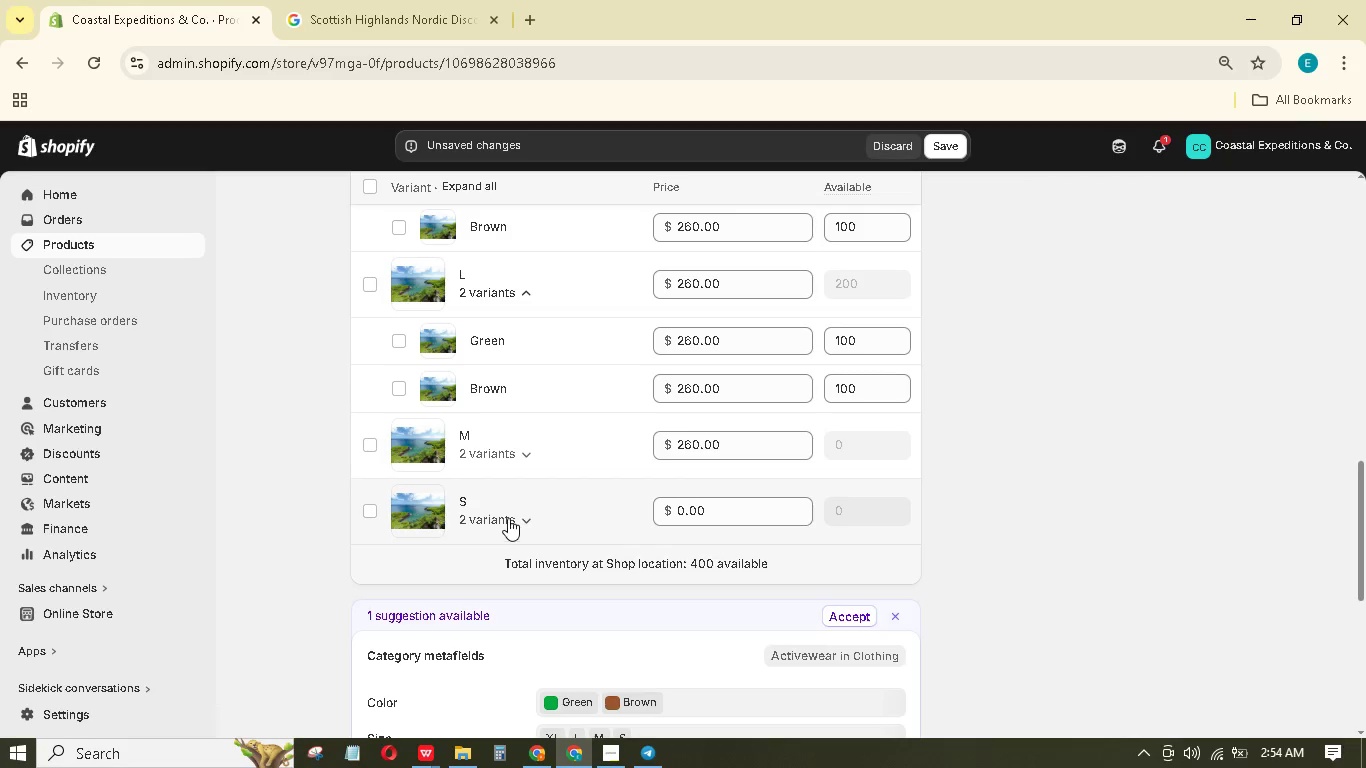 
double_click([516, 457])
 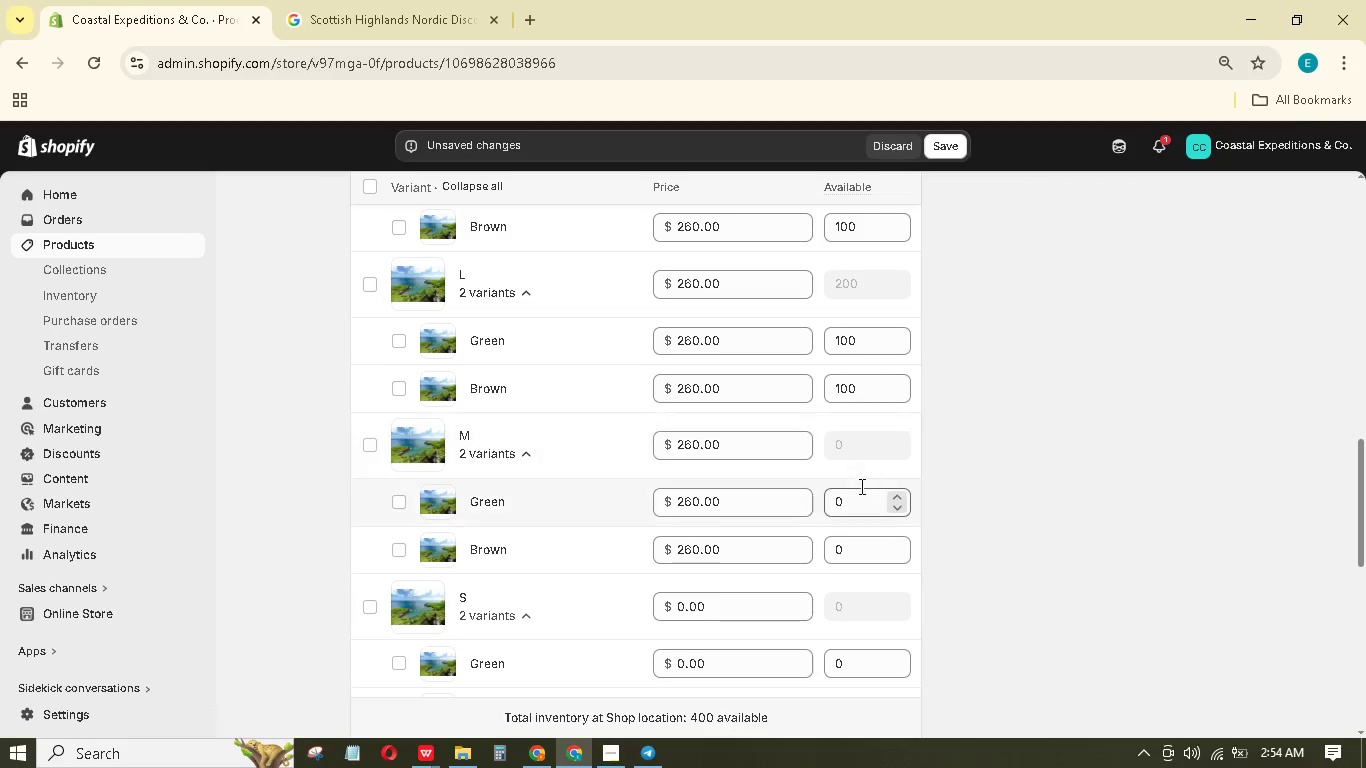 
left_click([855, 501])
 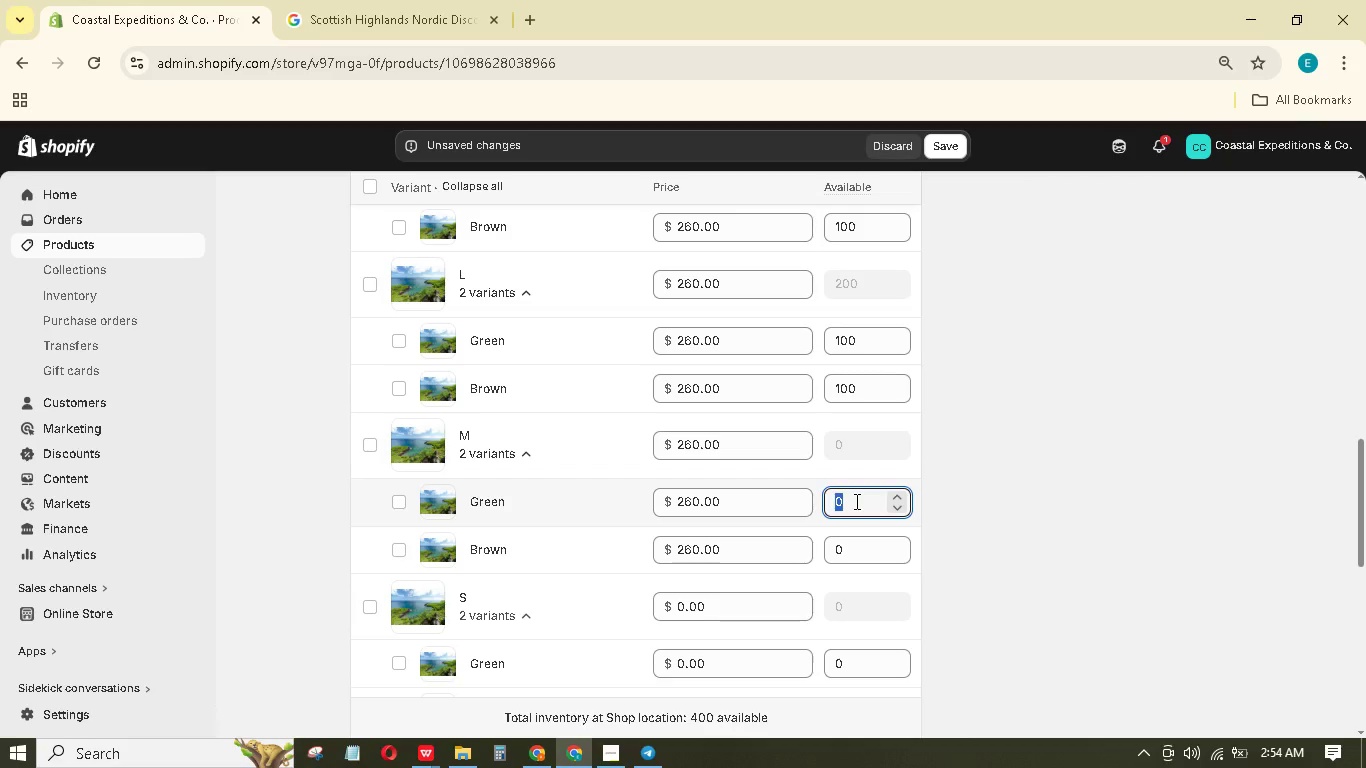 
key(Numpad1)
 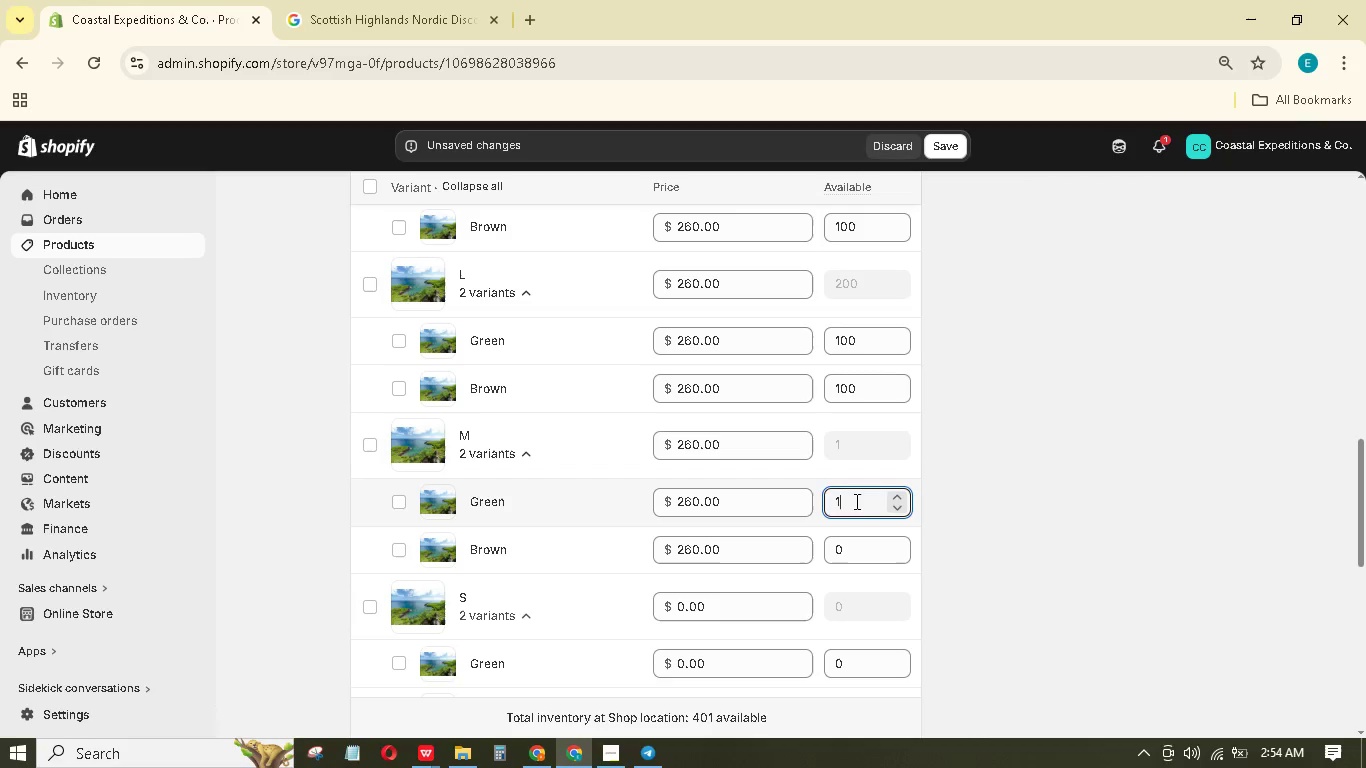 
key(Numpad0)
 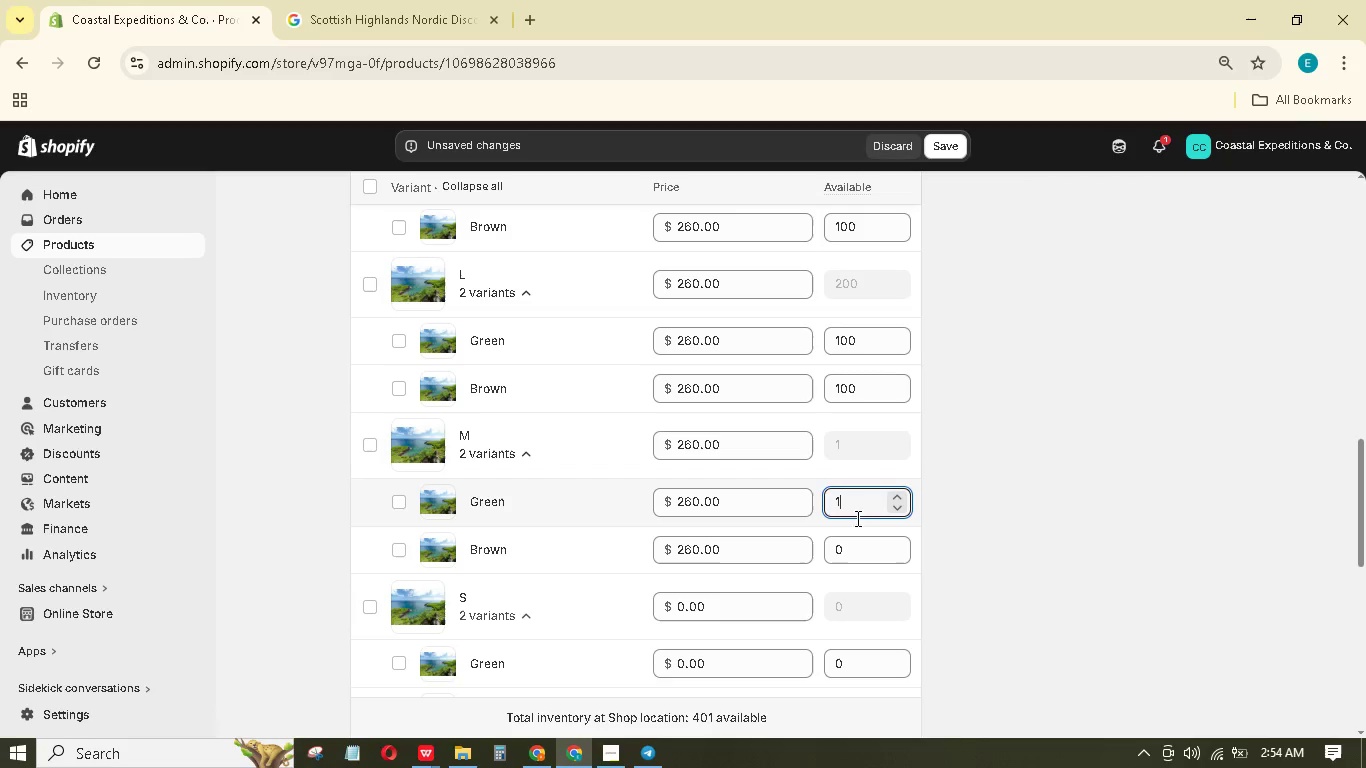 
key(Numpad0)
 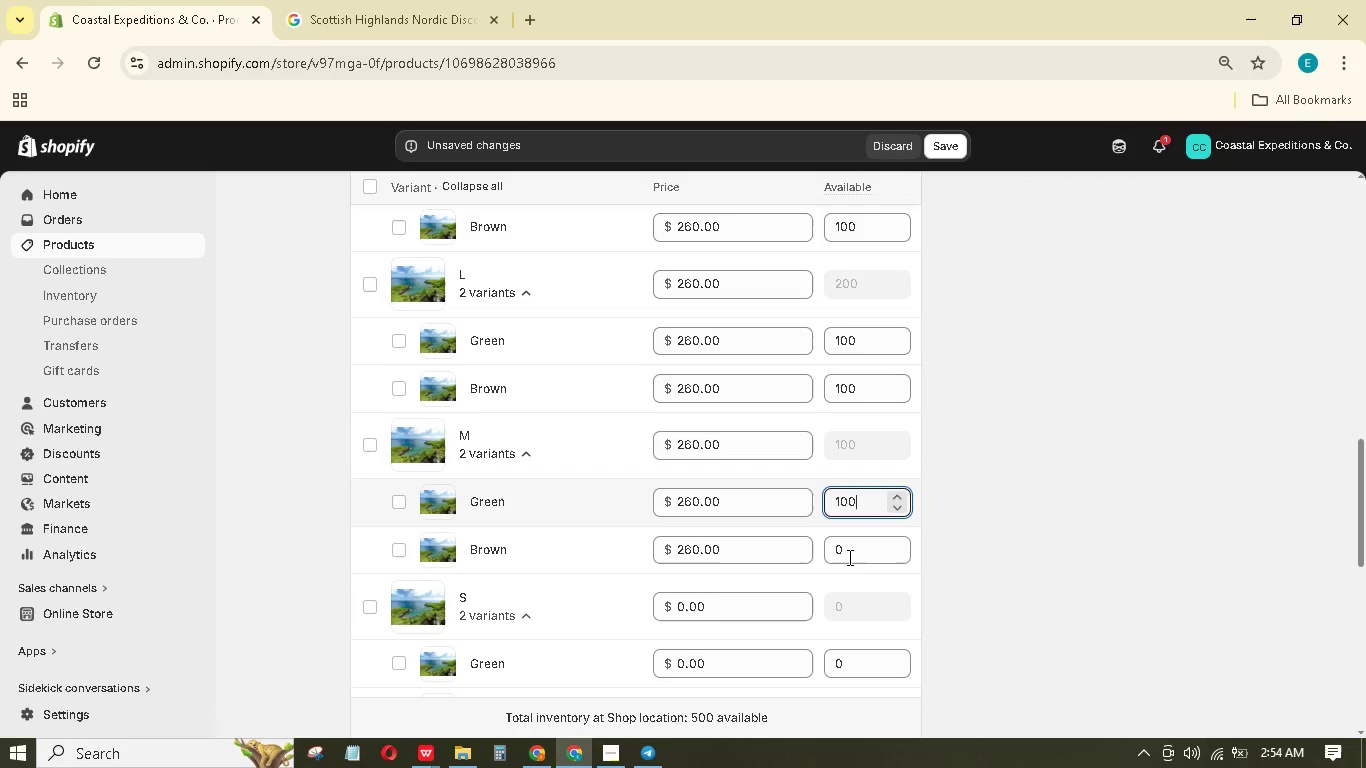 
left_click([848, 557])
 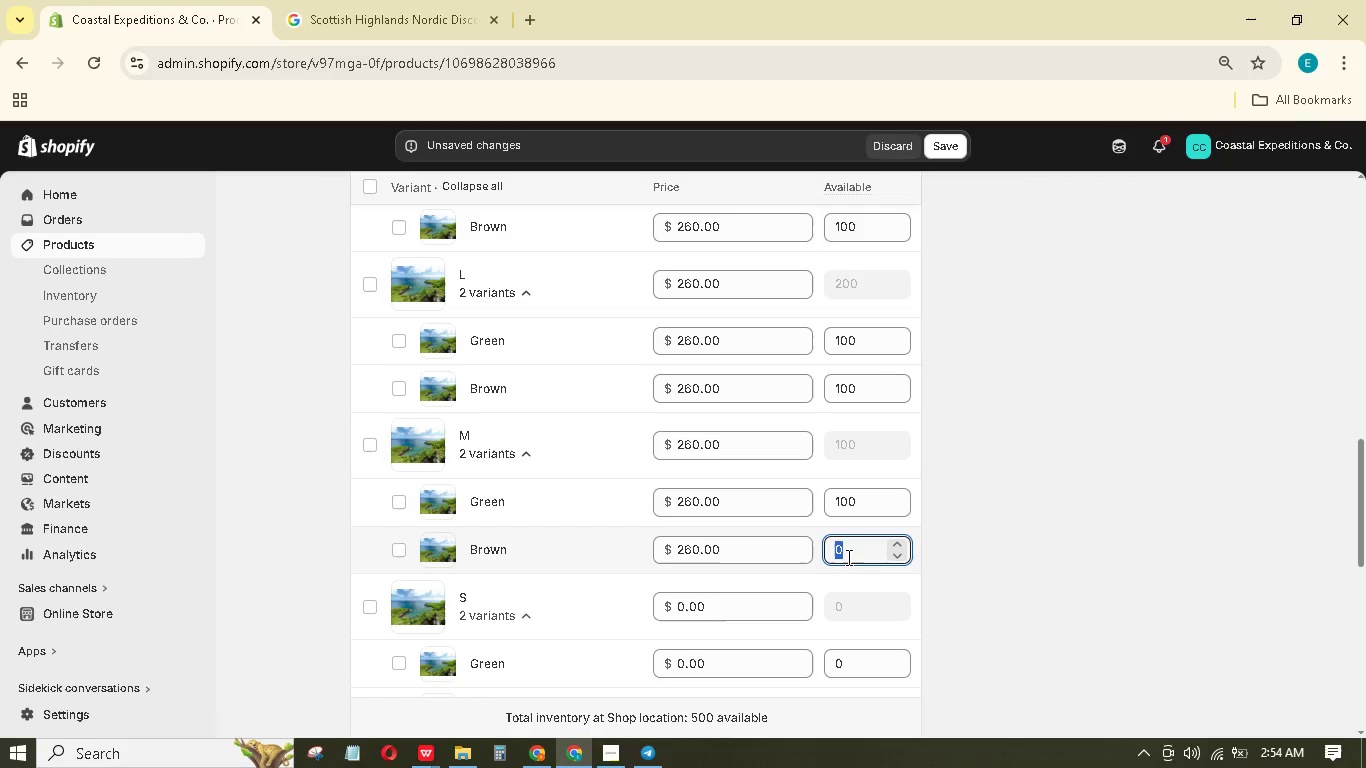 
key(Numpad1)
 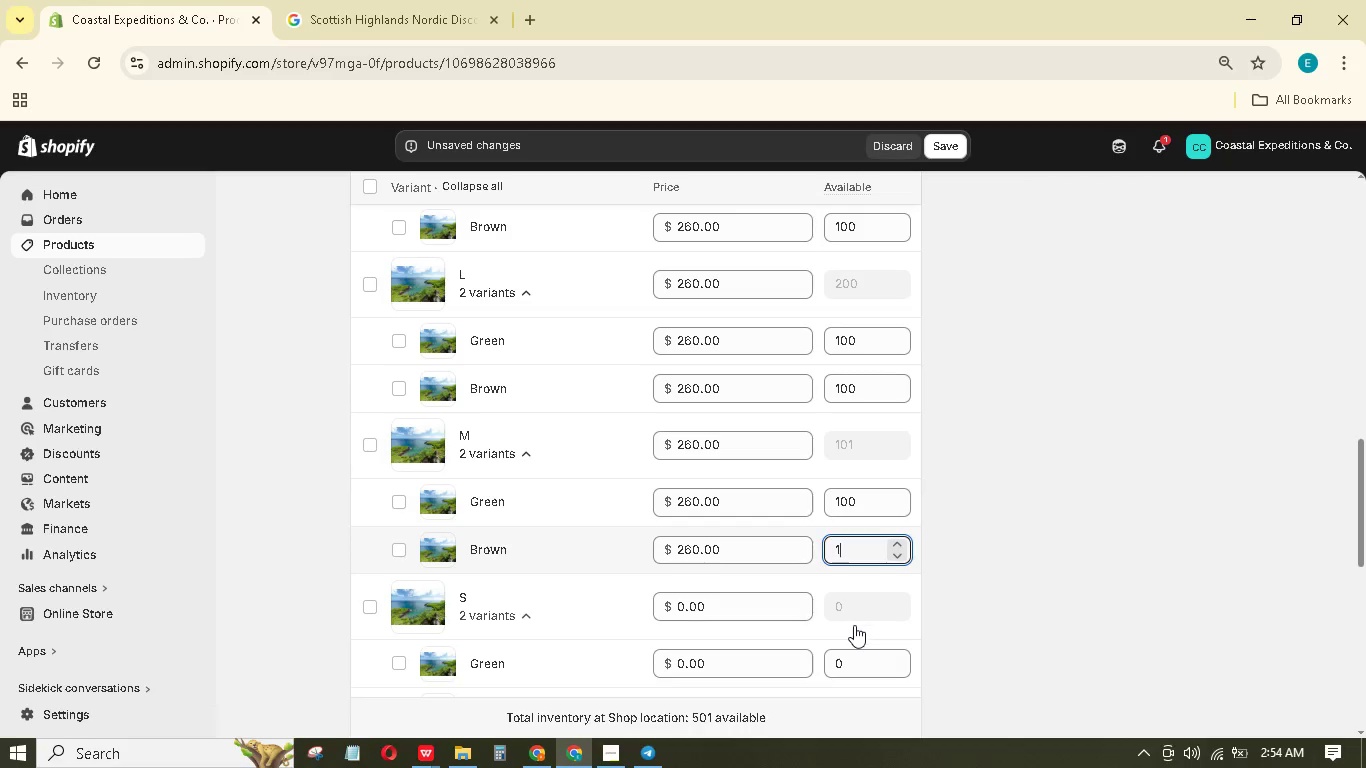 
key(Numpad0)
 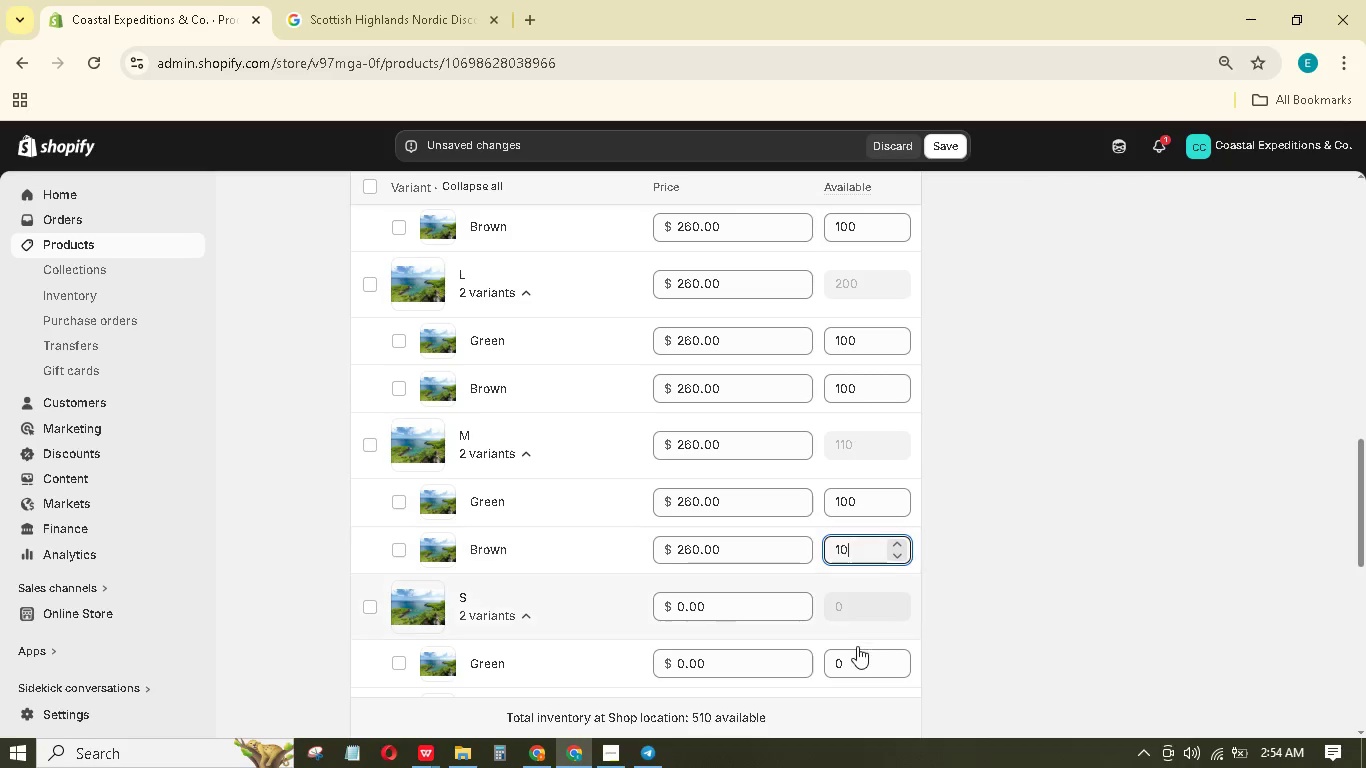 
key(Numpad0)
 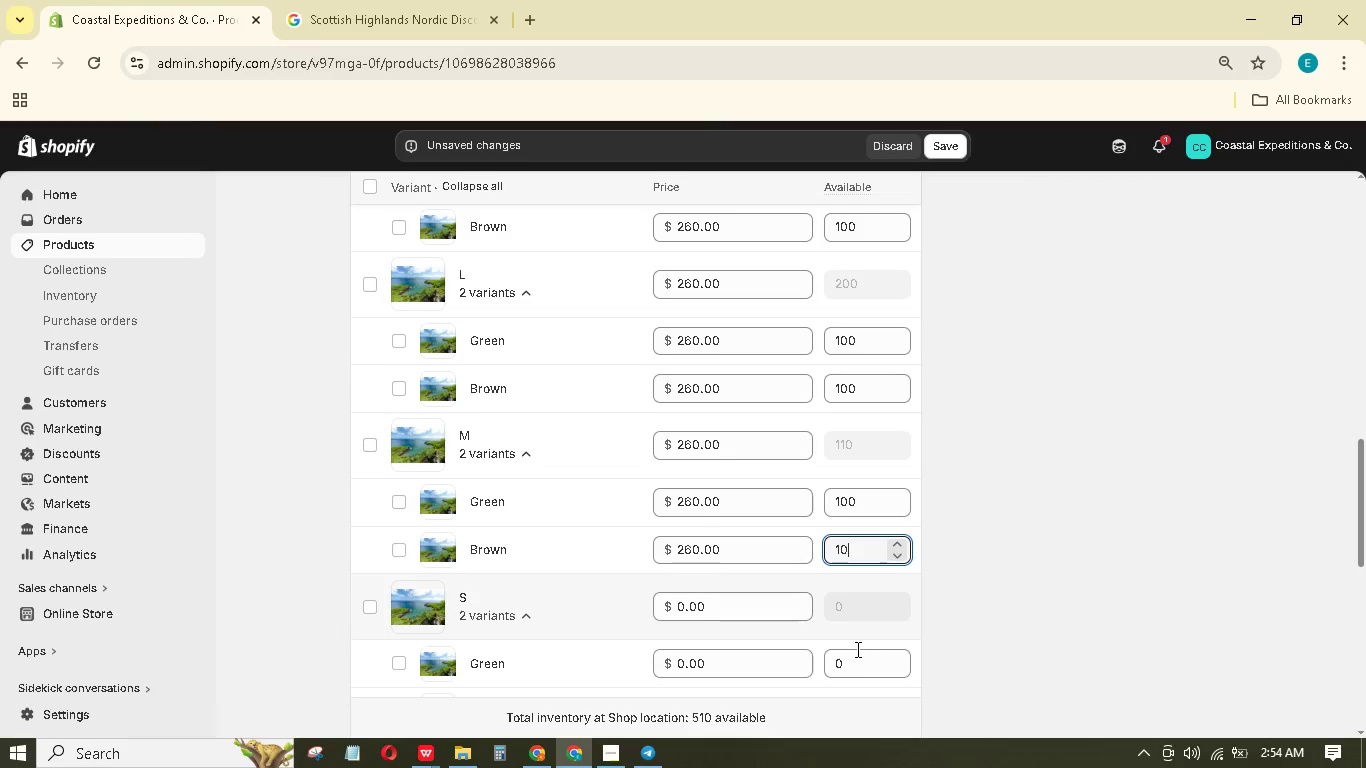 
left_click([856, 649])
 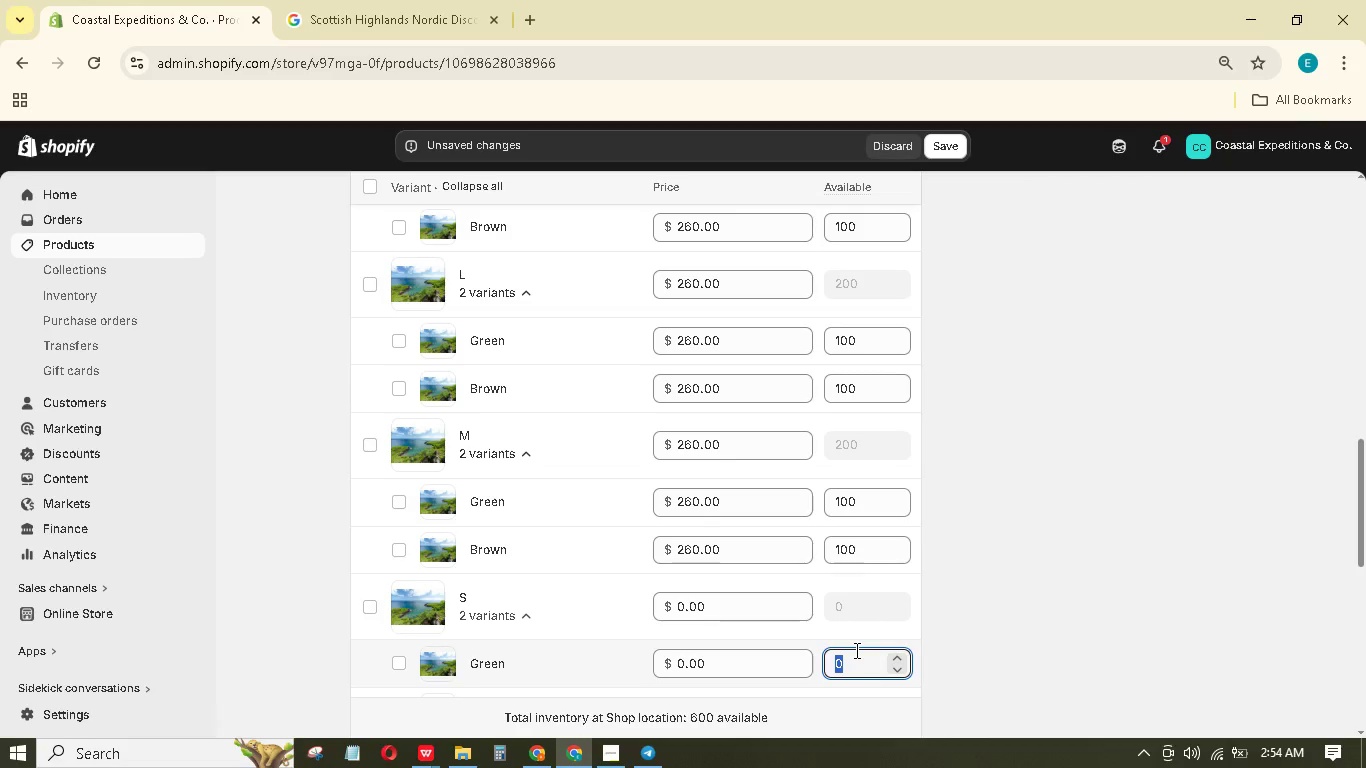 
key(Numpad1)
 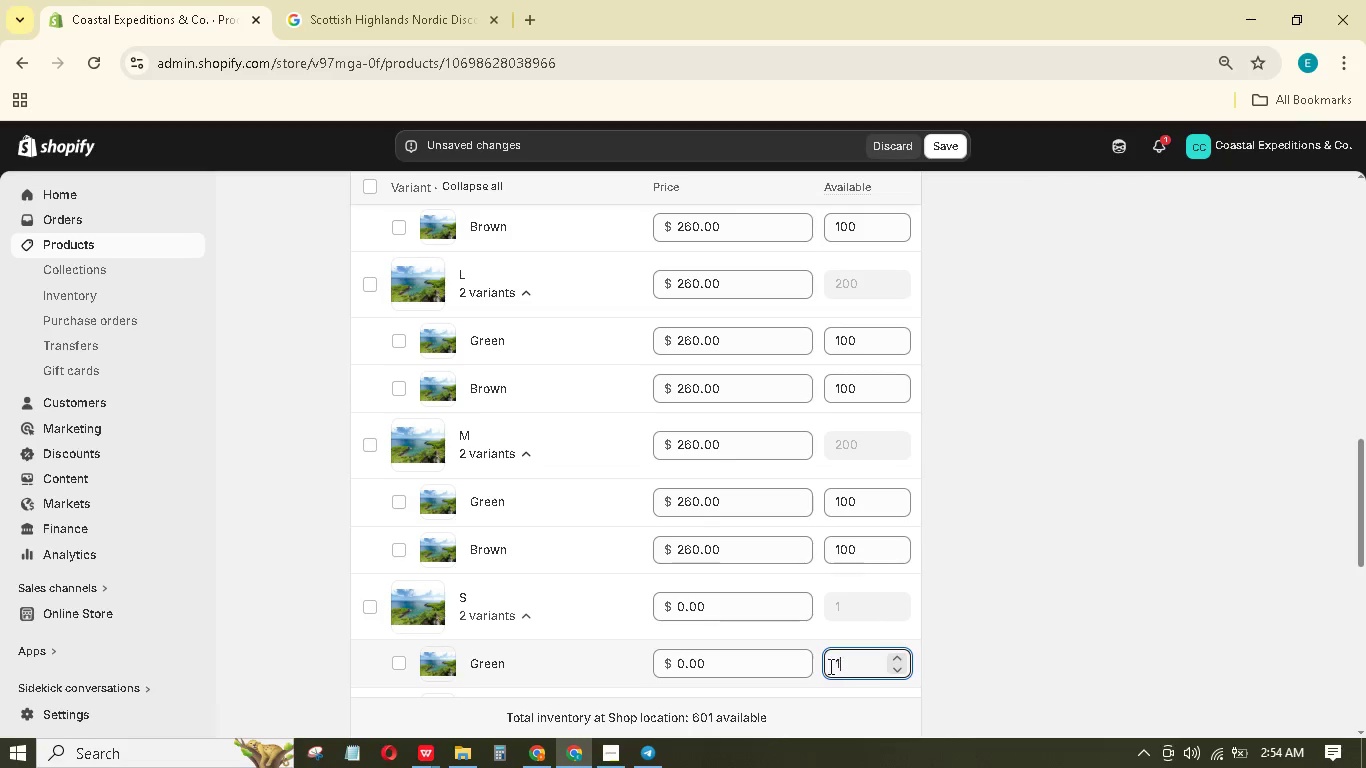 
key(Numpad0)
 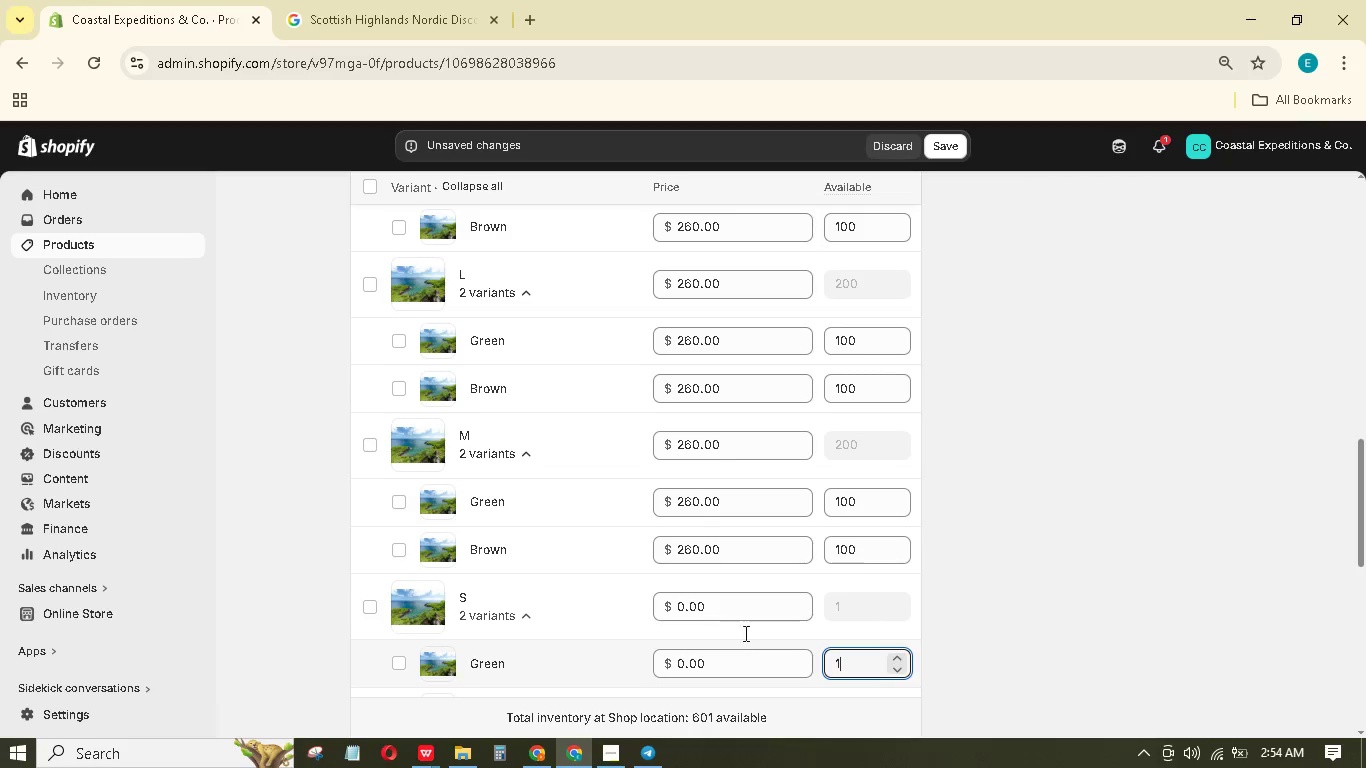 
key(Numpad0)
 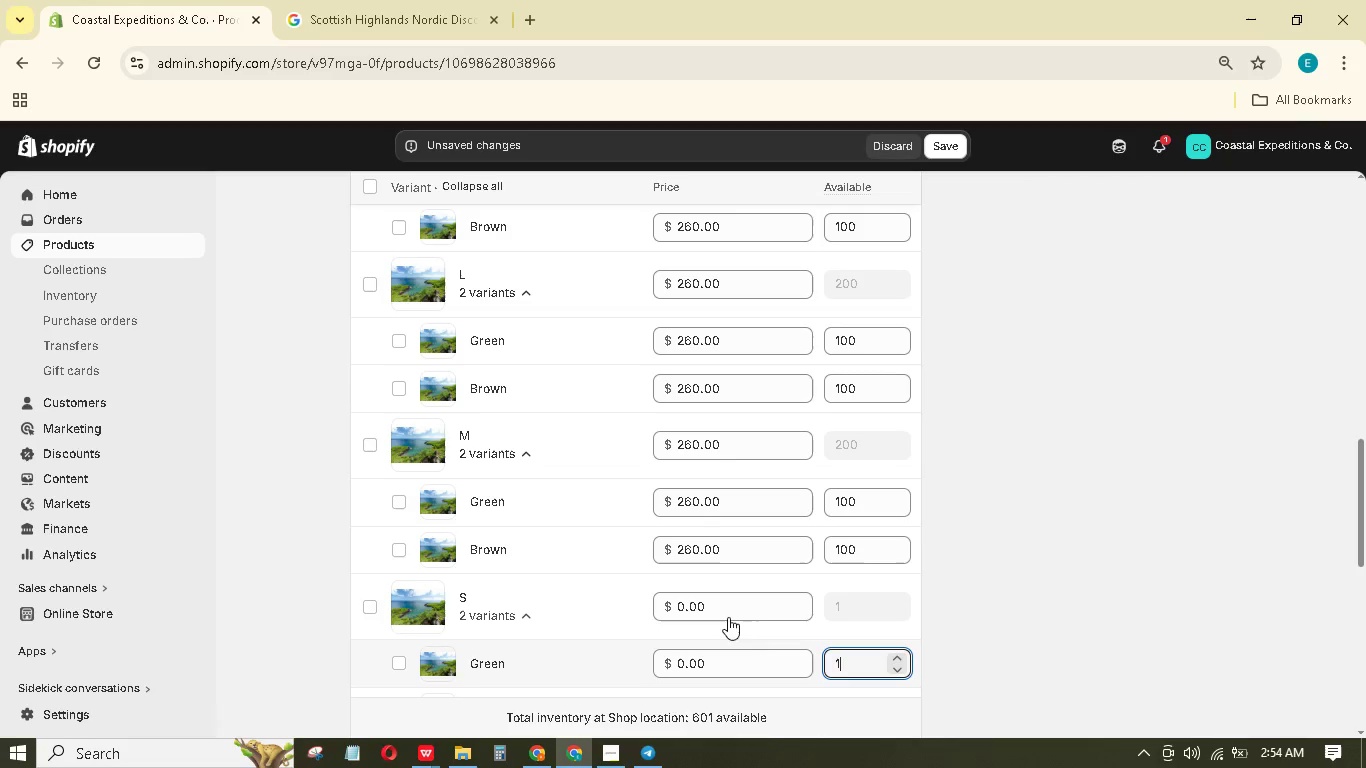 
left_click([728, 616])
 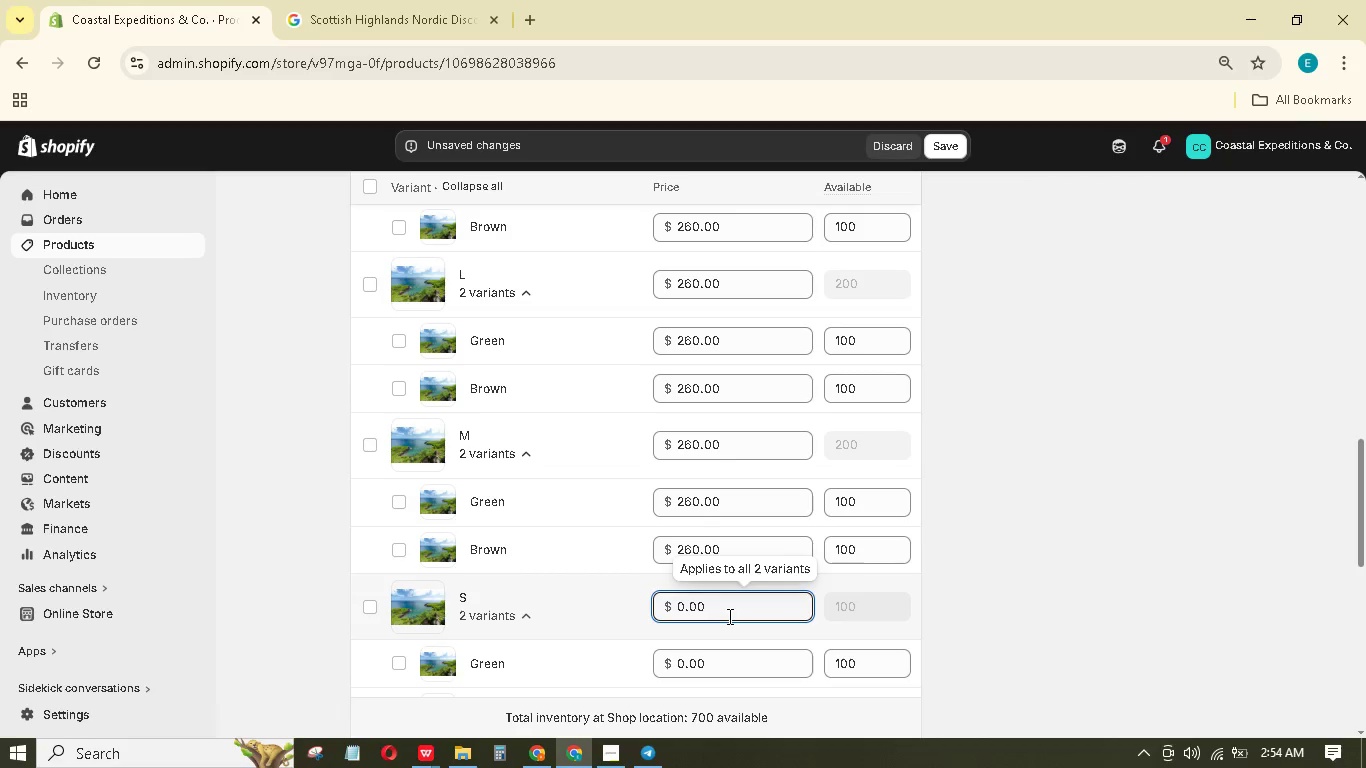 
key(Numpad2)
 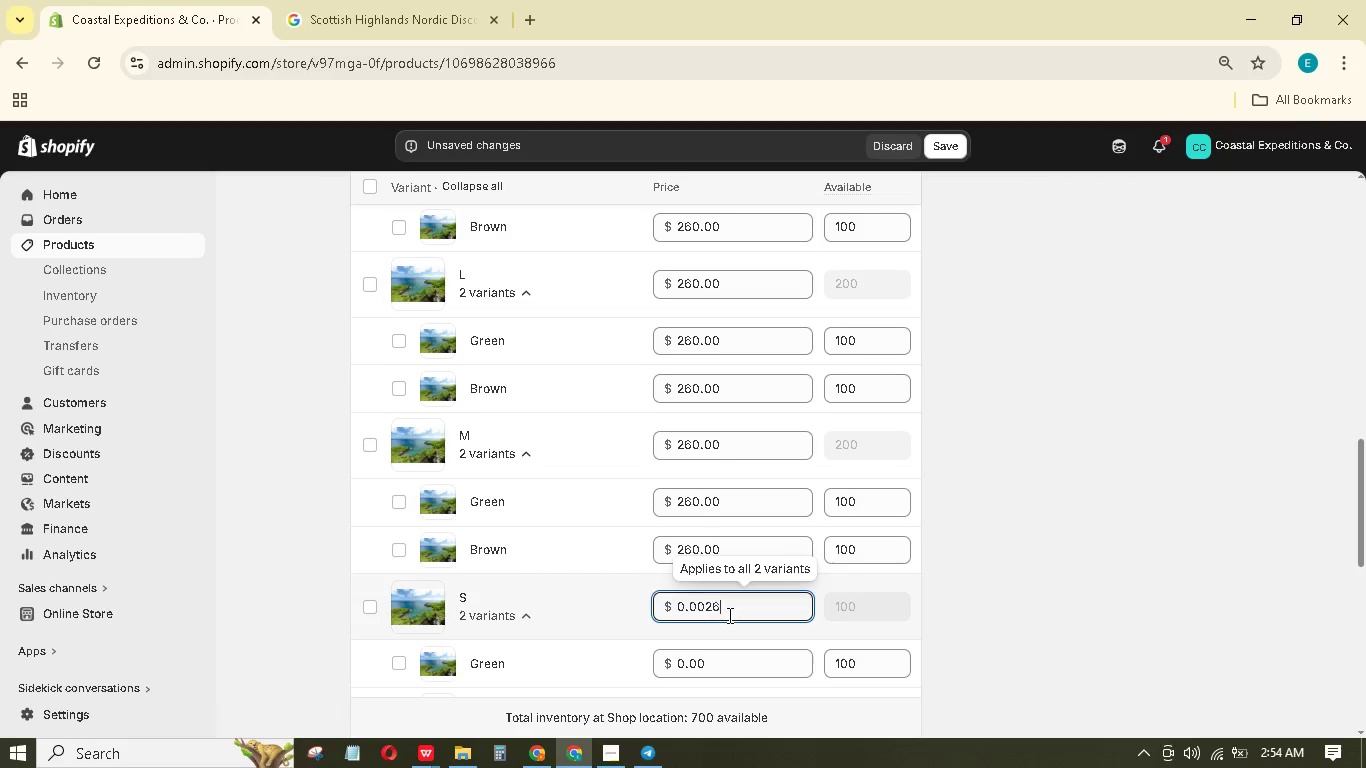 
key(Numpad6)
 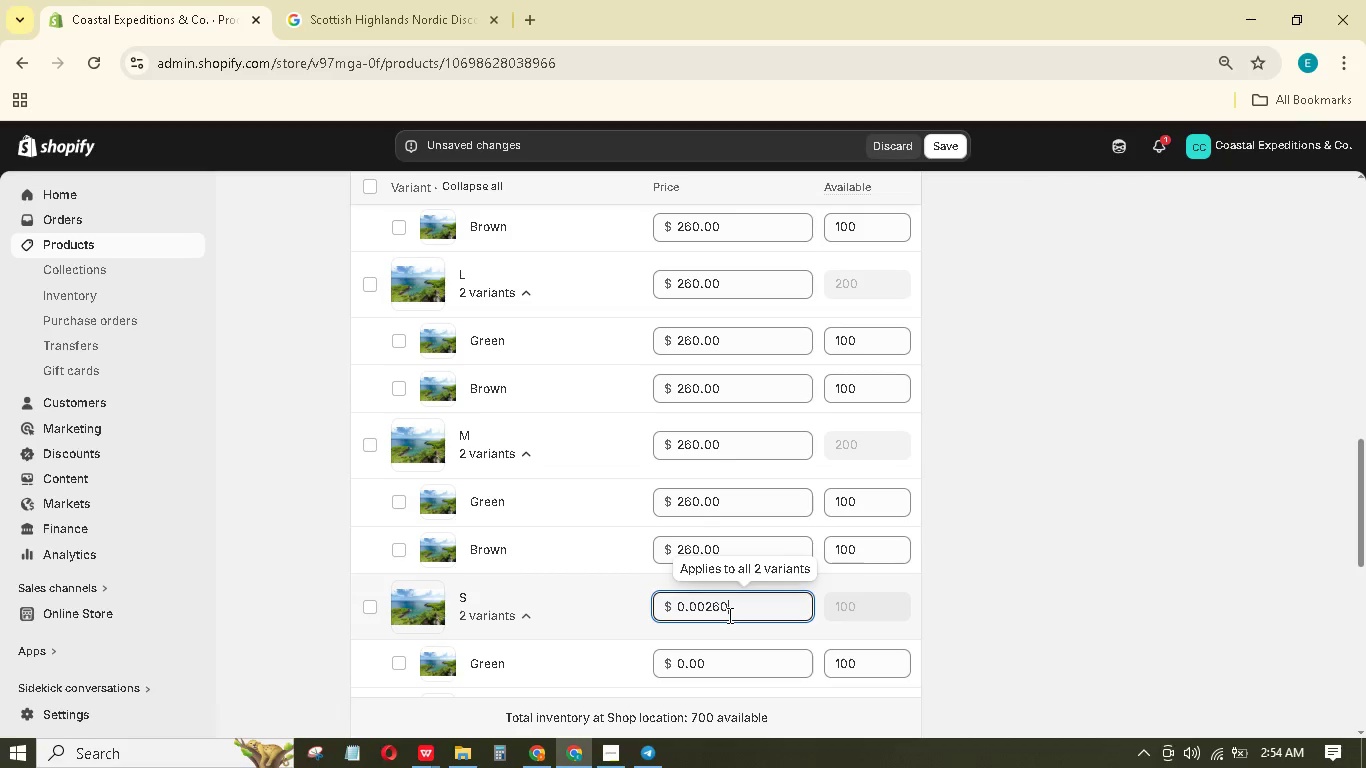 
key(Numpad0)
 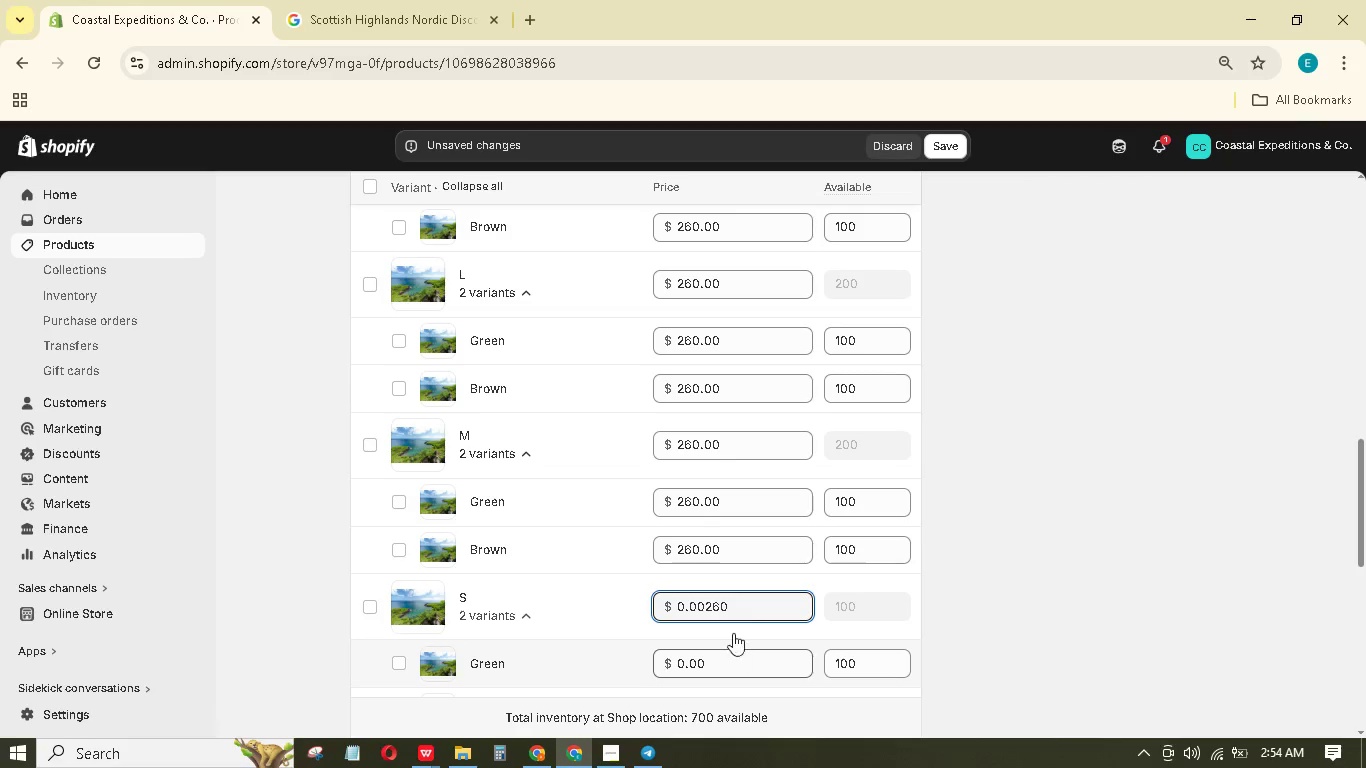 
left_click_drag(start_coordinate=[741, 608], to_coordinate=[628, 593])
 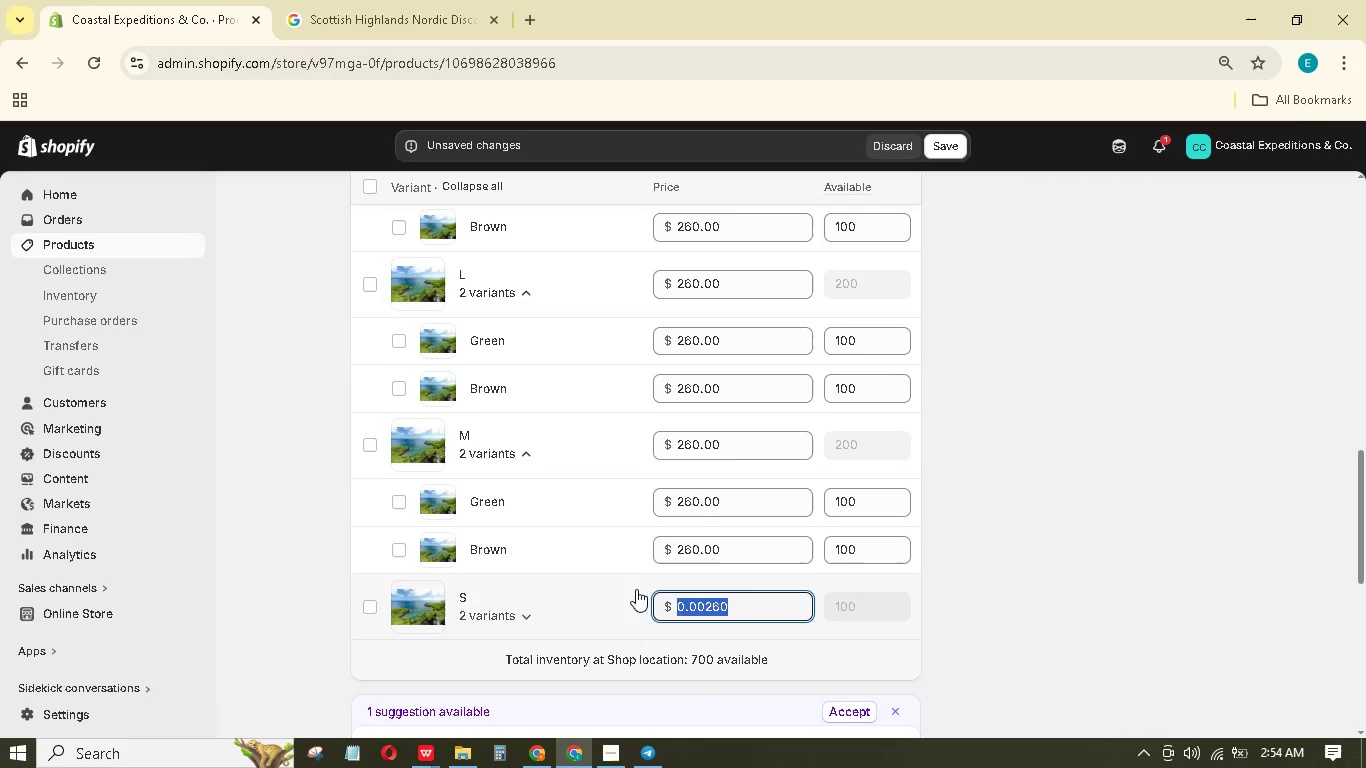 
key(Numpad2)
 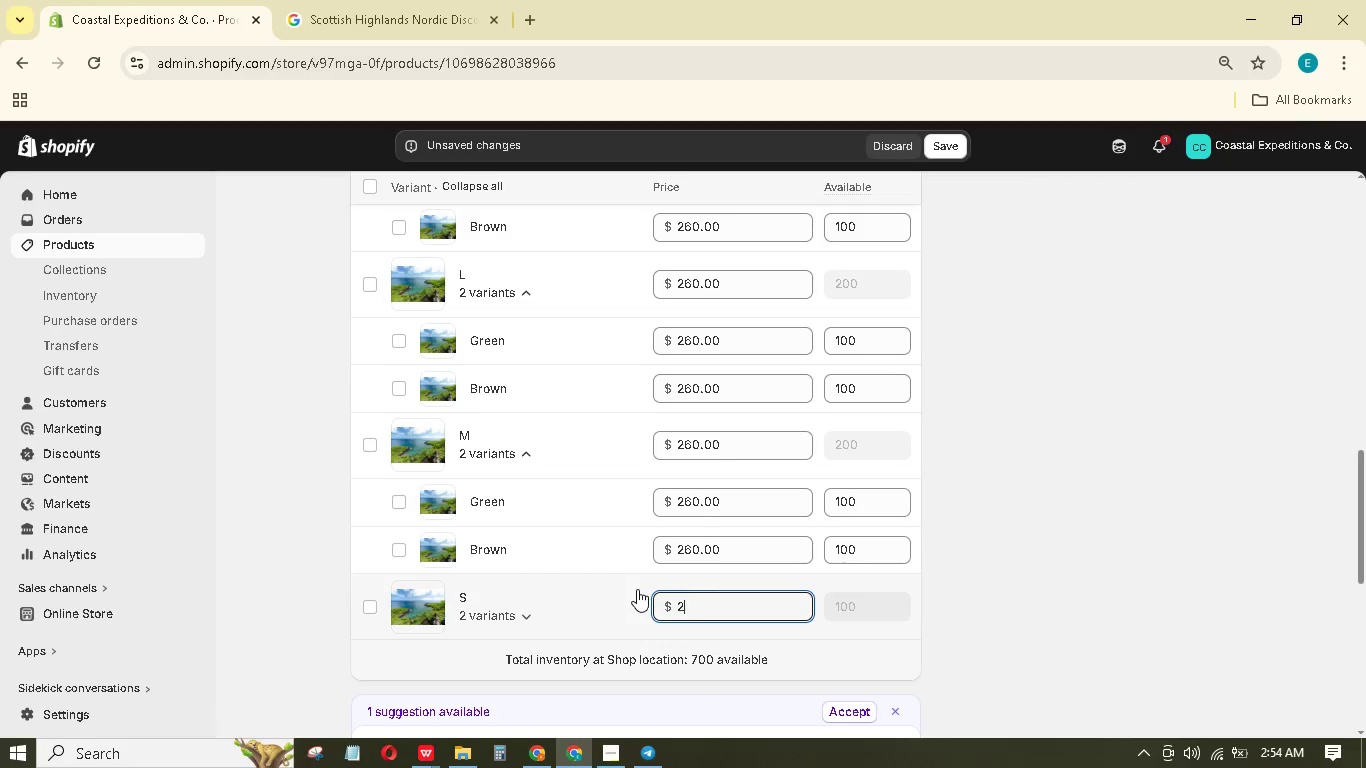 
key(Numpad6)
 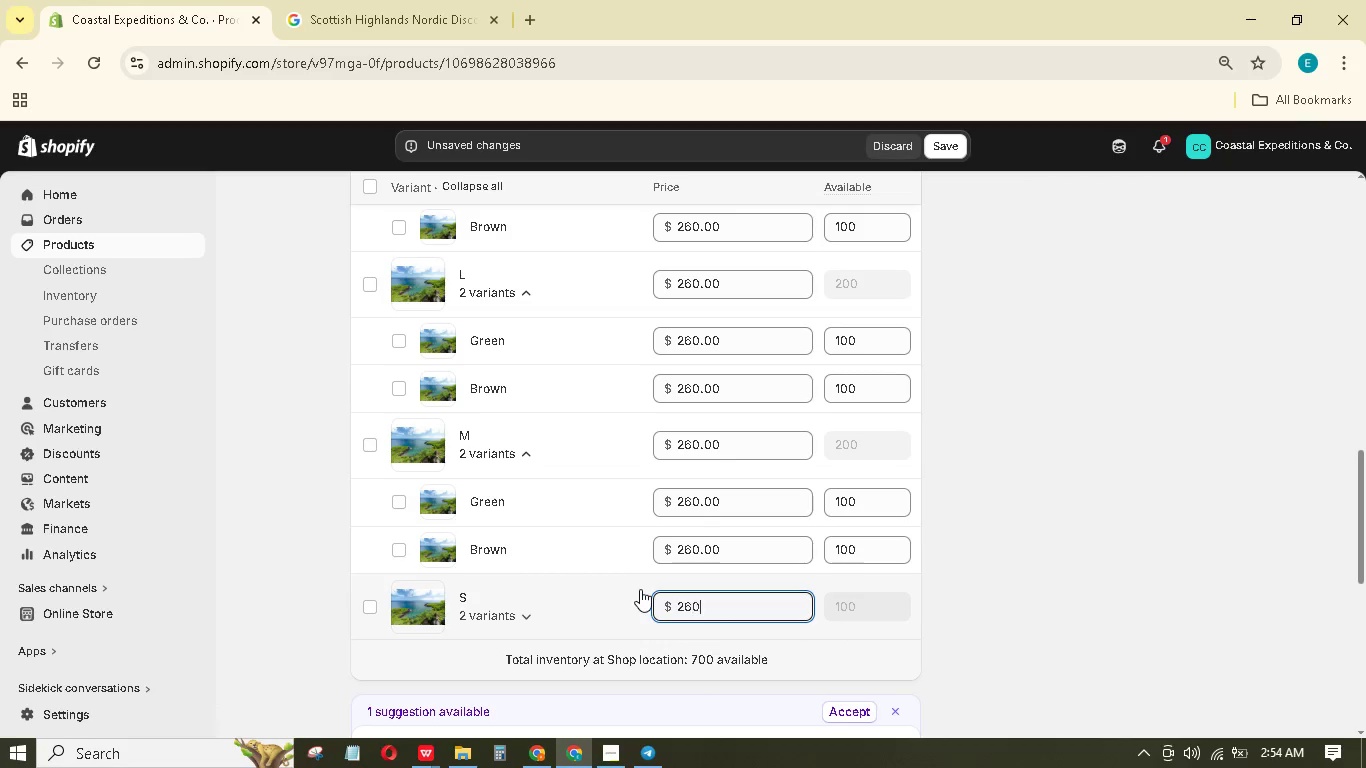 
key(Numpad0)
 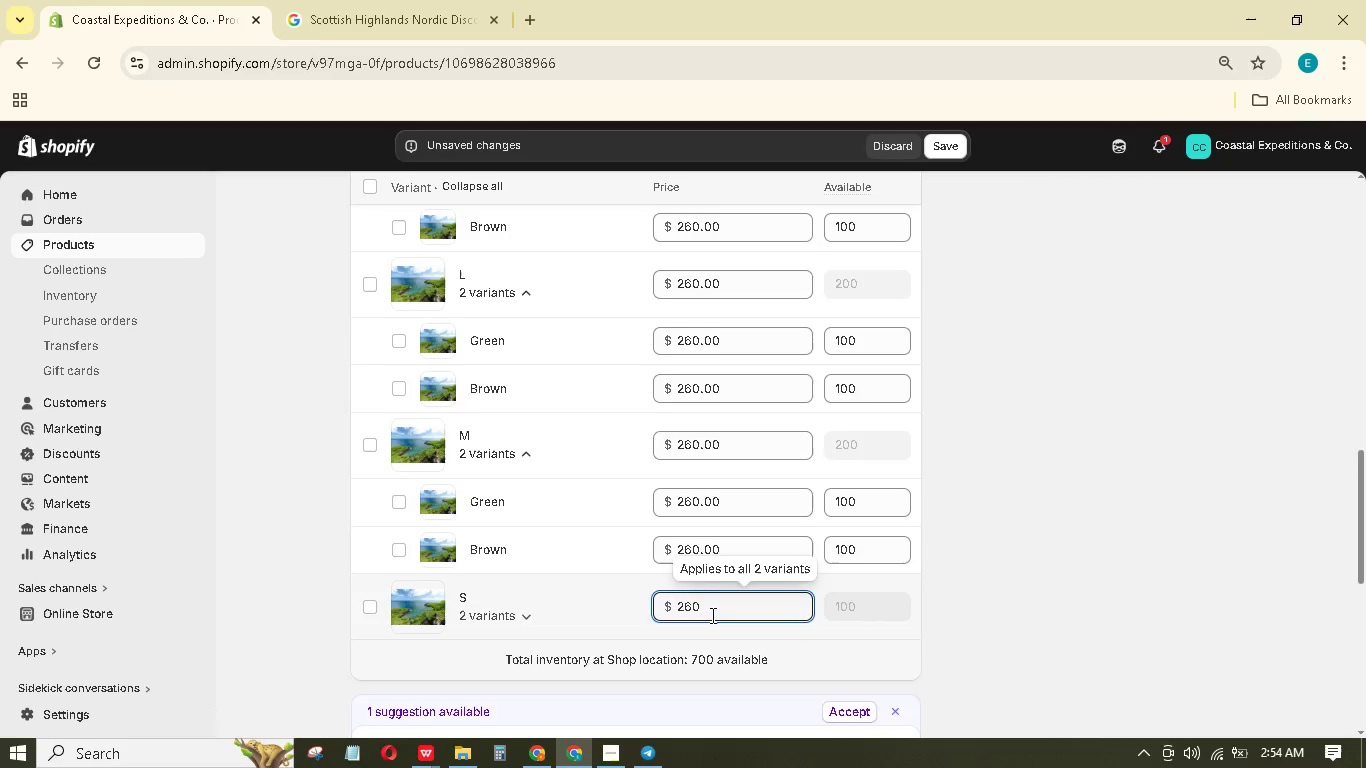 
scroll: coordinate [711, 614], scroll_direction: down, amount: 2.0
 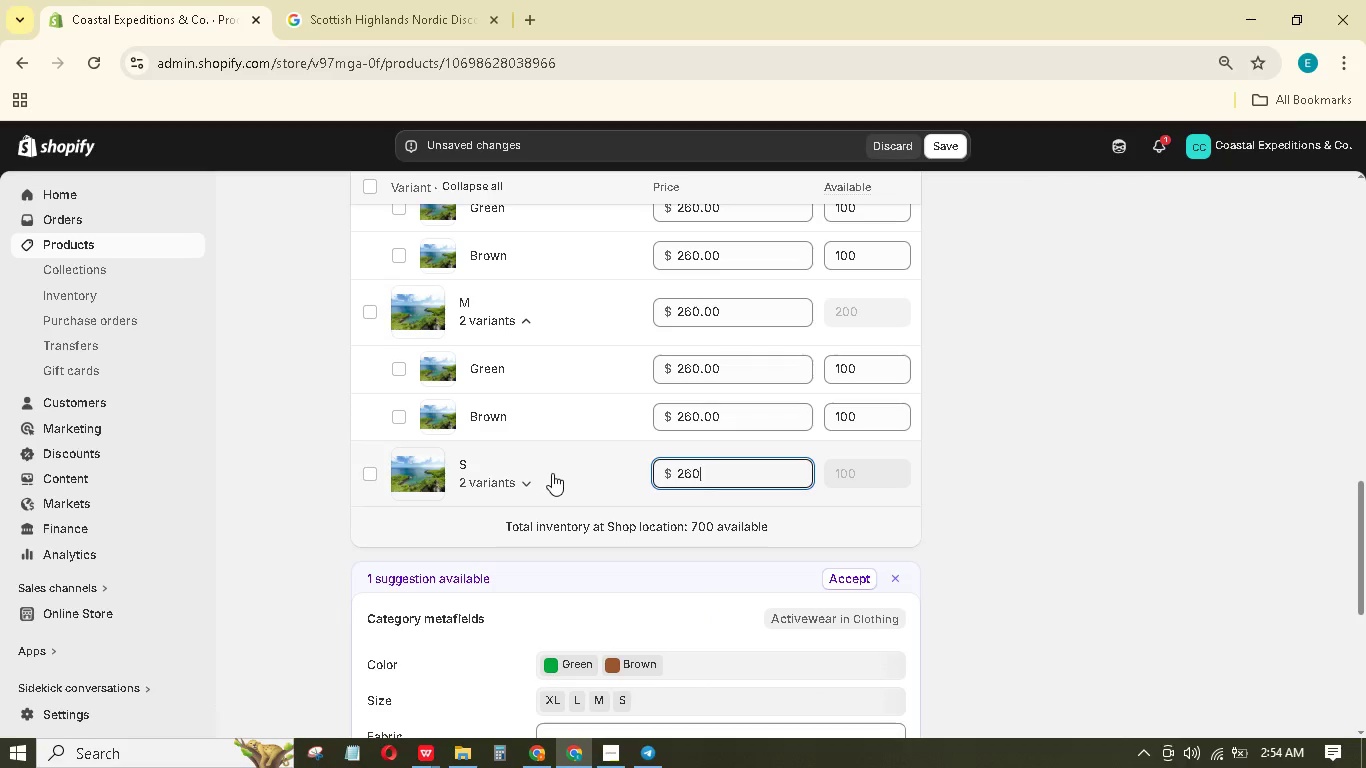 
left_click([530, 470])
 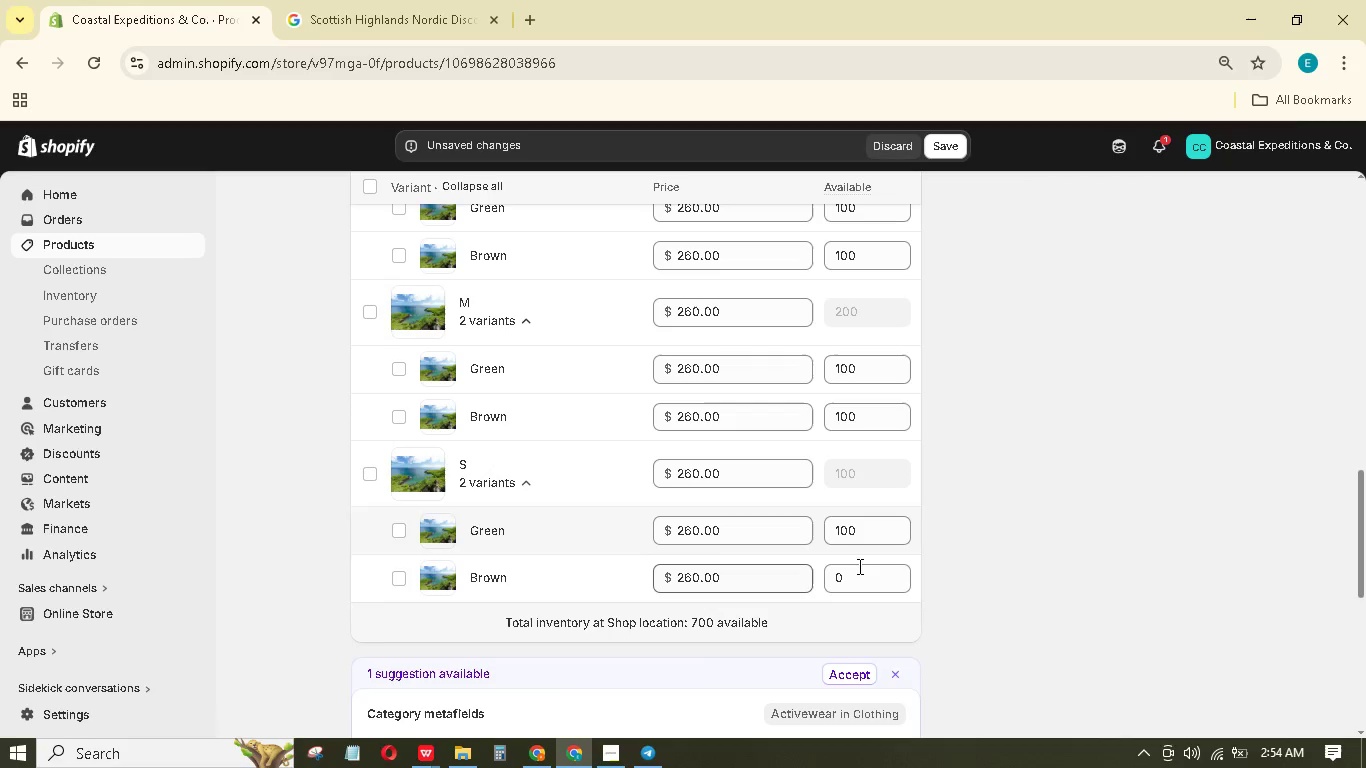 
left_click_drag(start_coordinate=[866, 570], to_coordinate=[812, 558])
 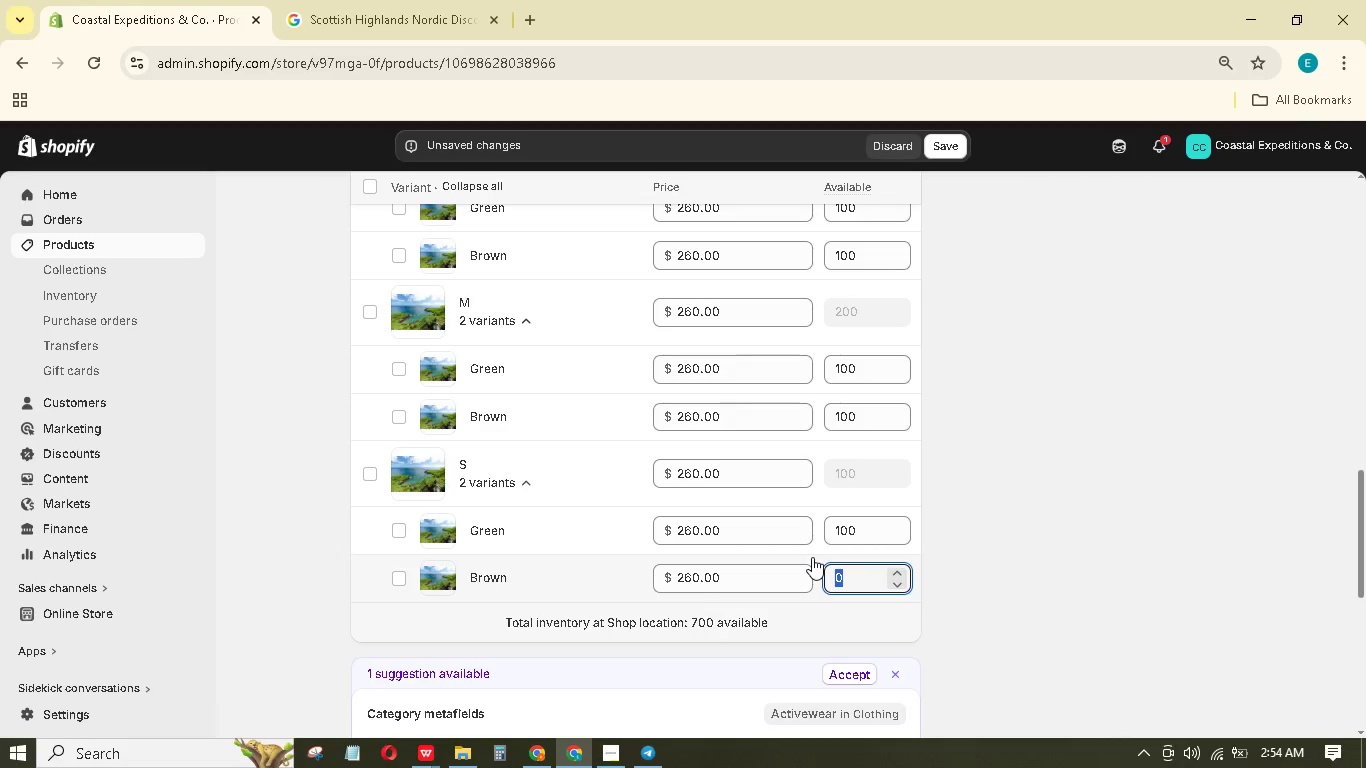 
key(Numpad1)
 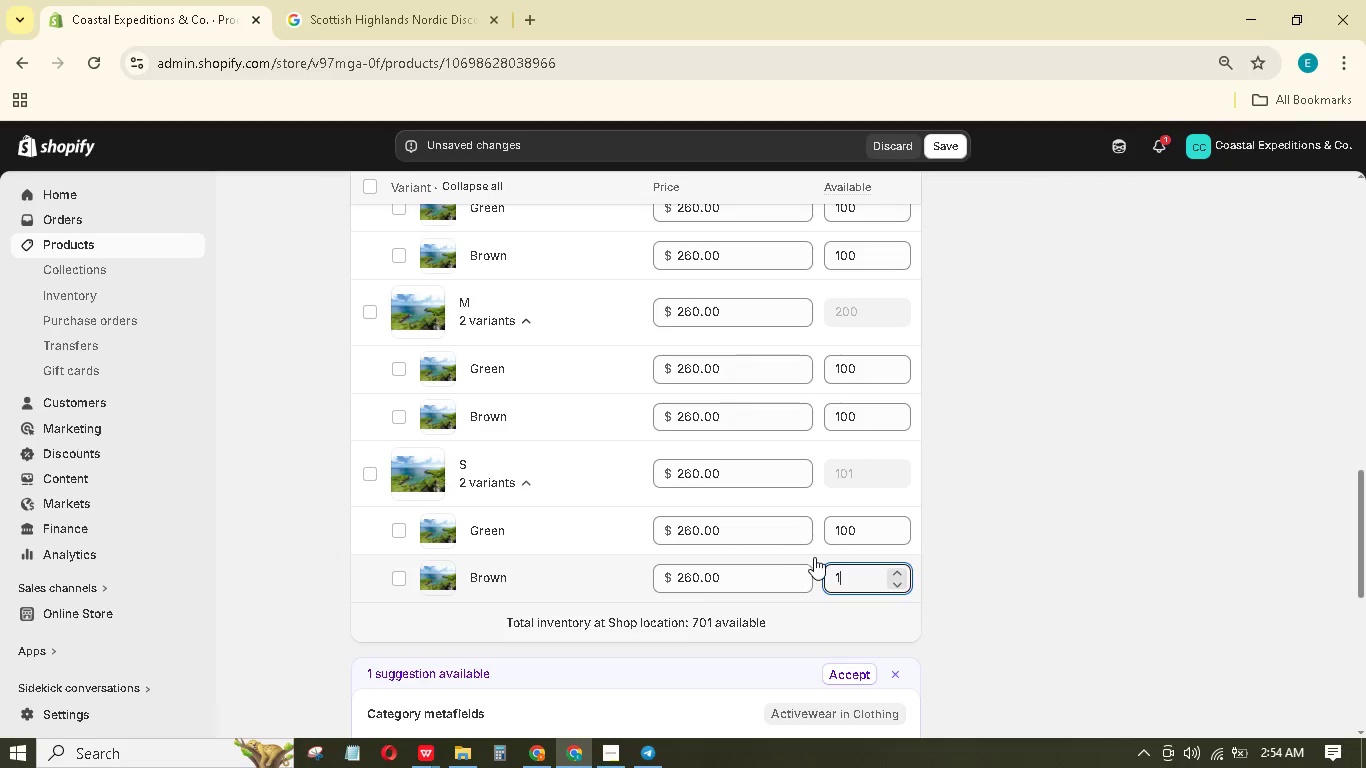 
key(Numpad0)
 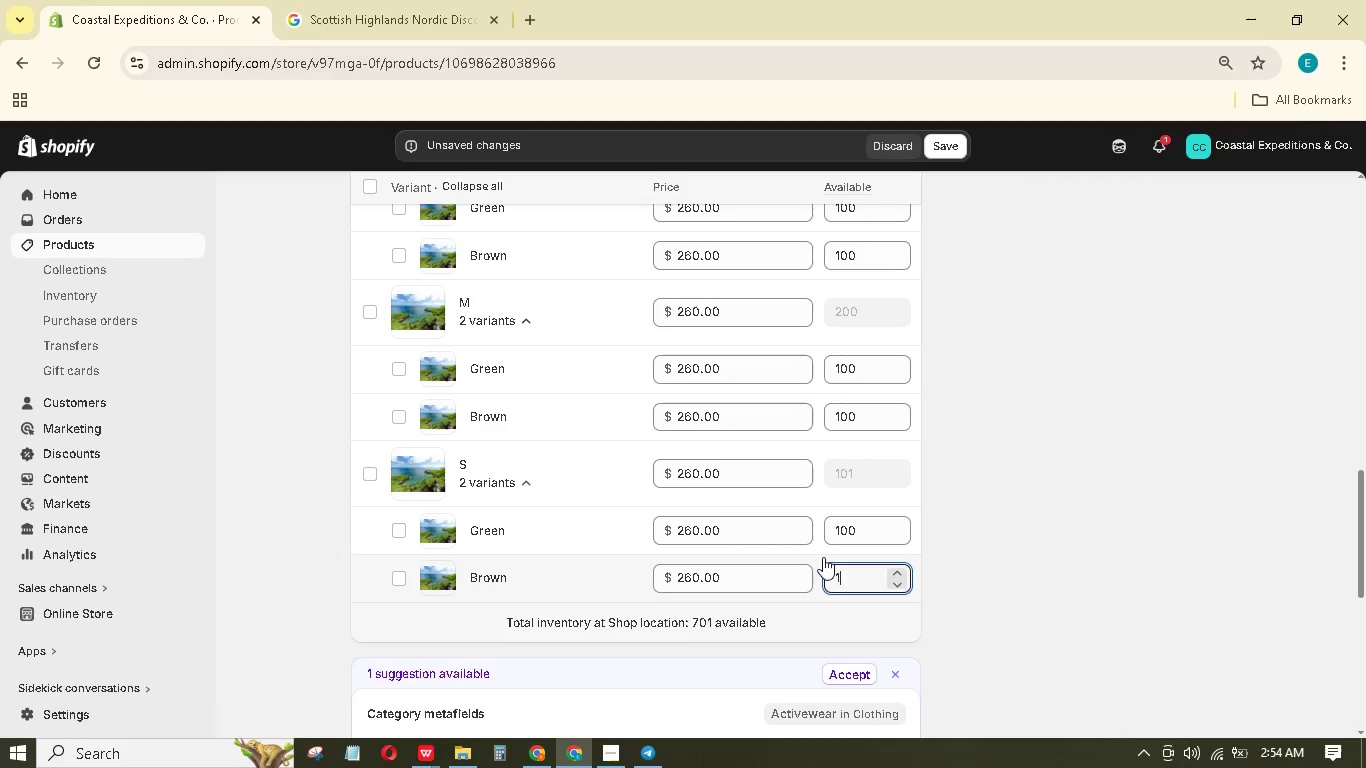 
key(Numpad0)
 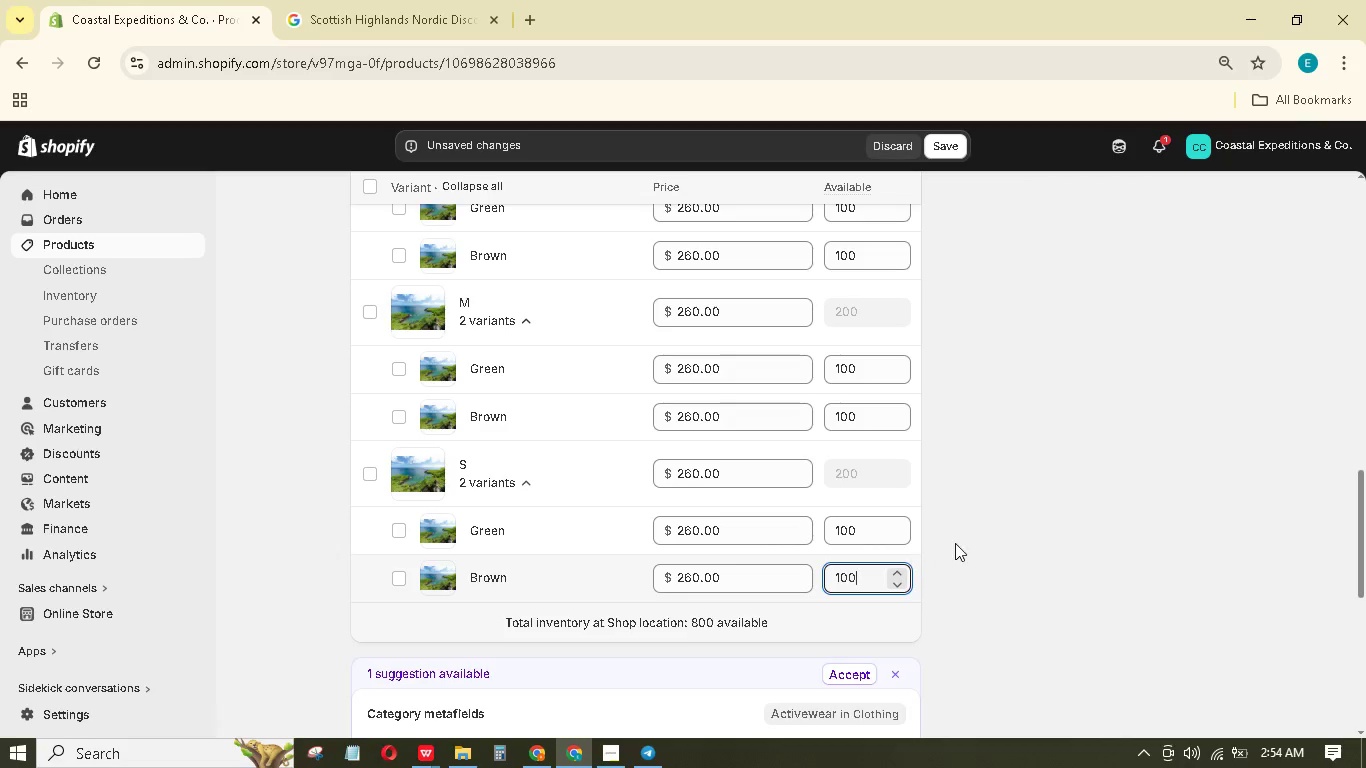 
left_click([955, 543])
 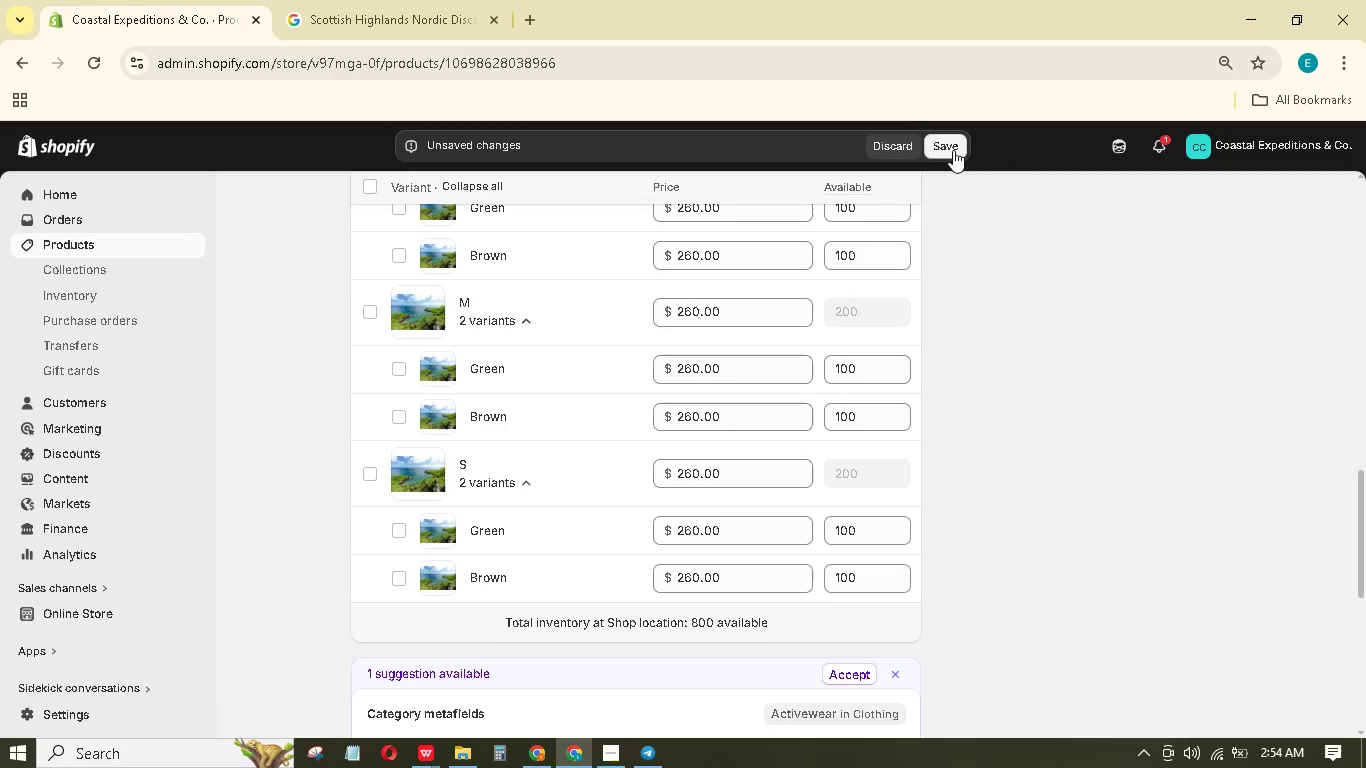 
wait(9.57)
 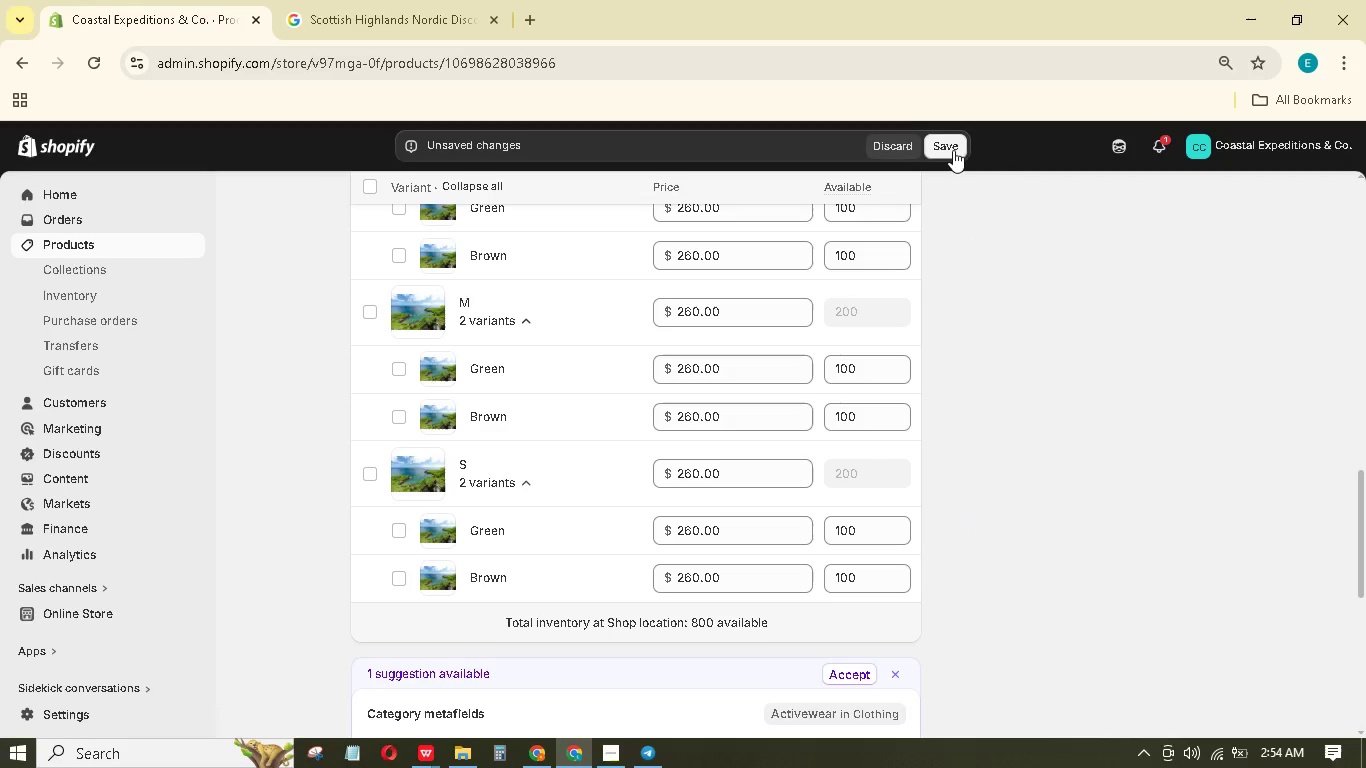 
mouse_move([938, 265])
 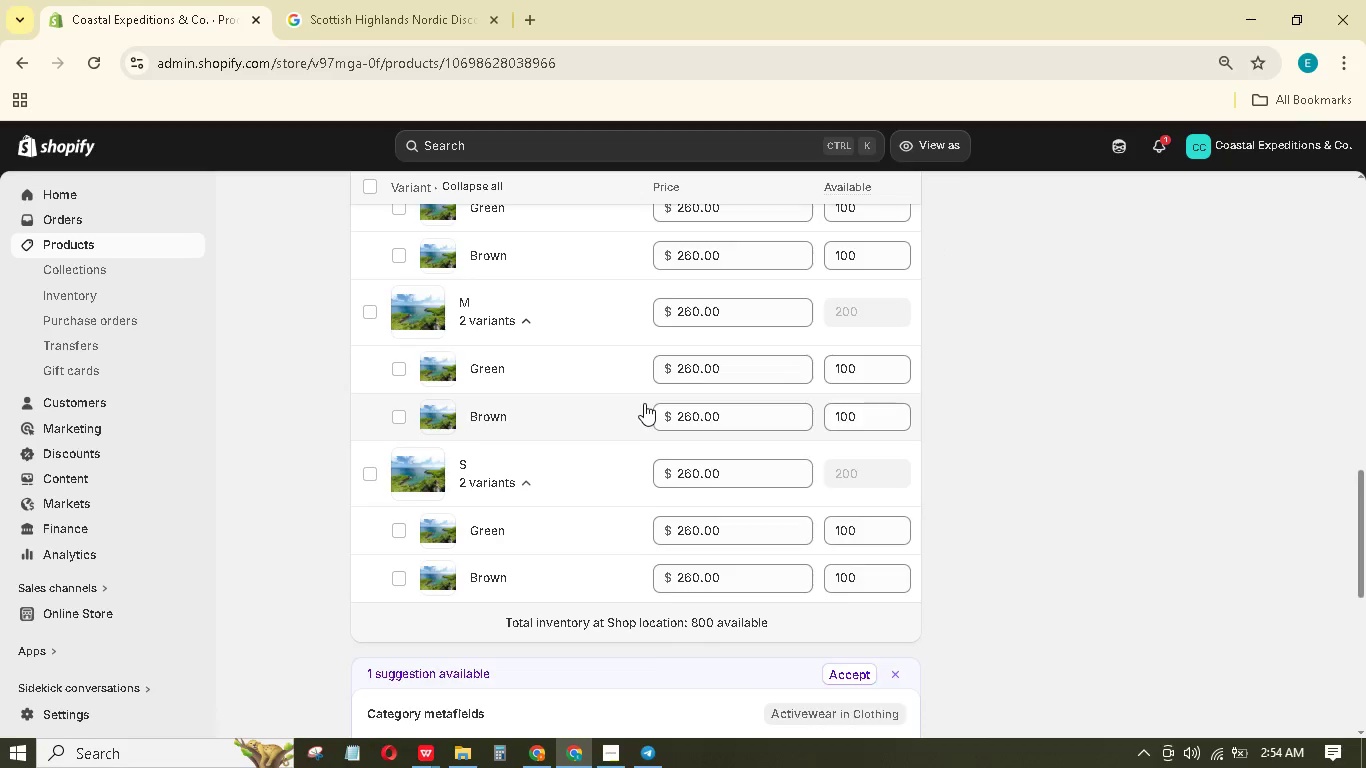 
scroll: coordinate [495, 338], scroll_direction: up, amount: 4.0
 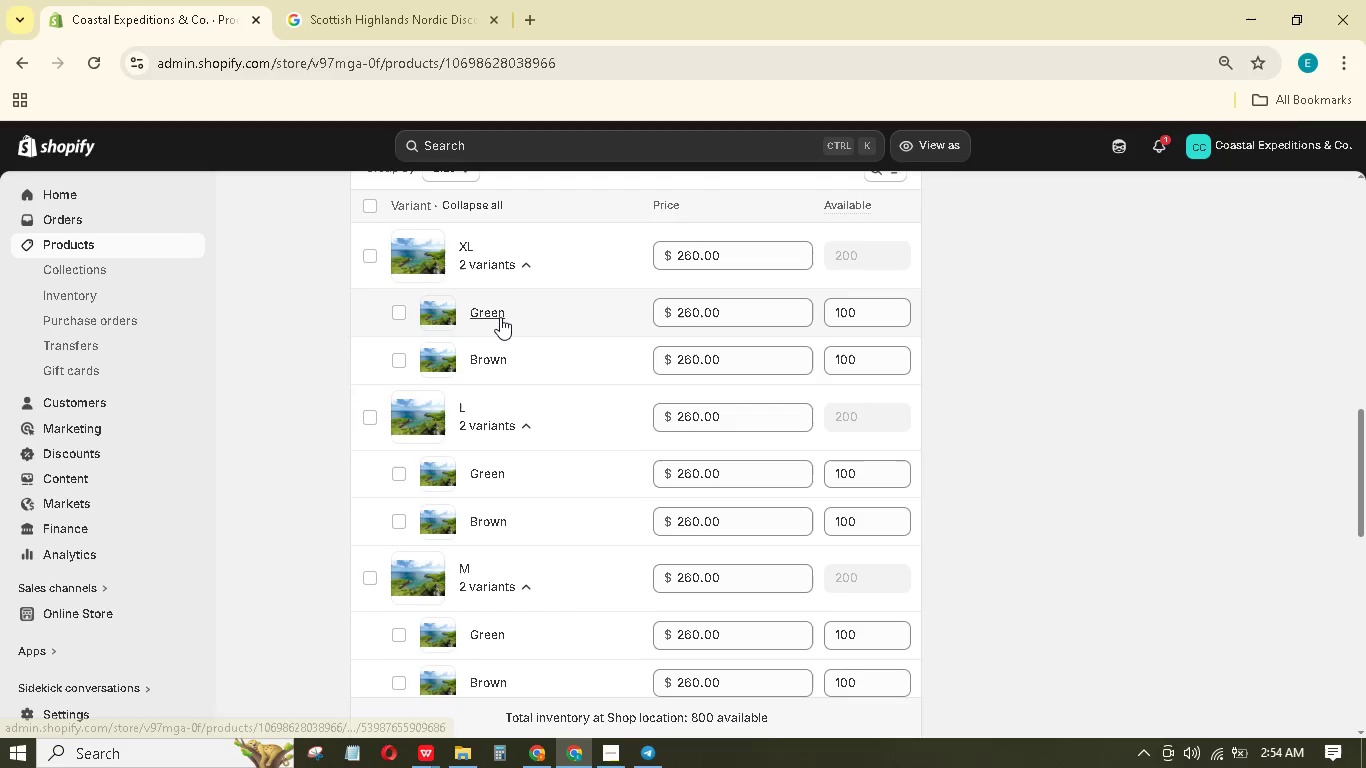 
left_click([500, 315])
 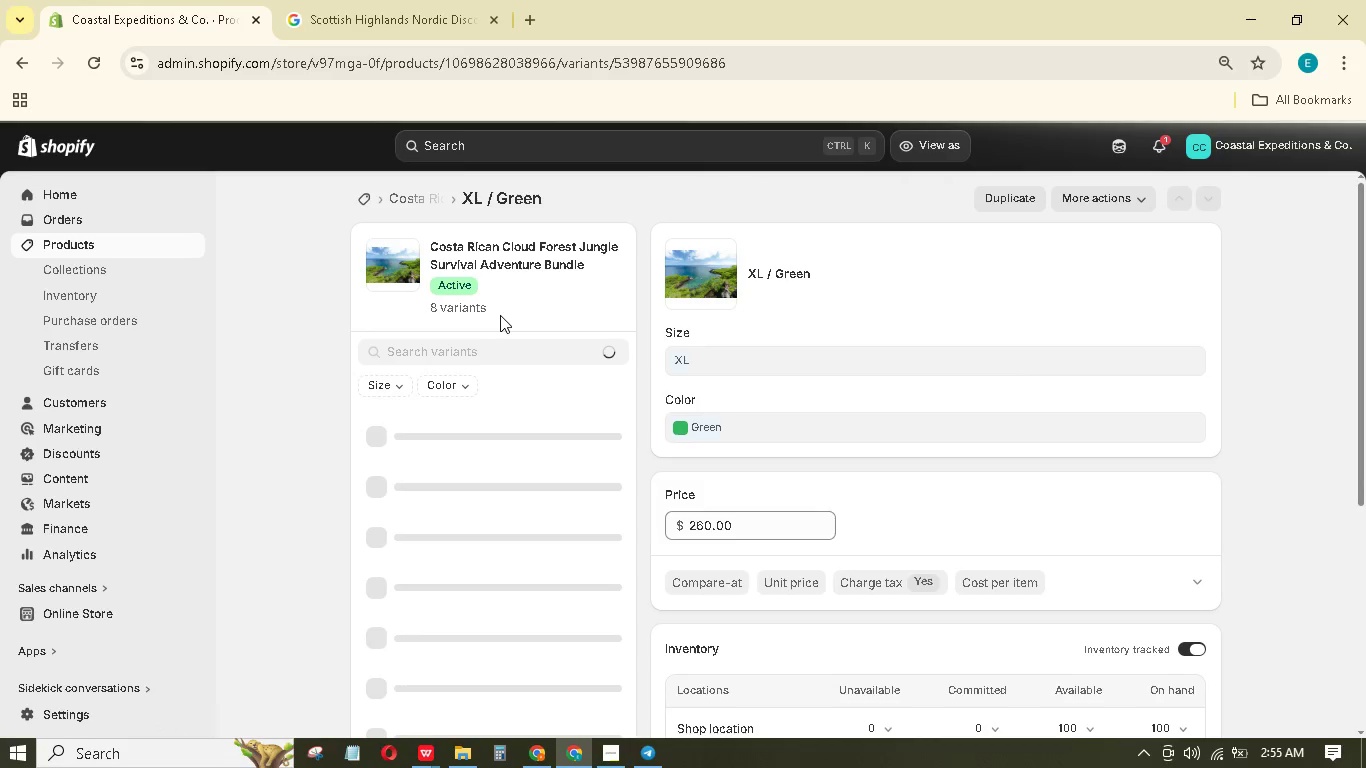 
scroll: coordinate [799, 505], scroll_direction: down, amount: 8.0
 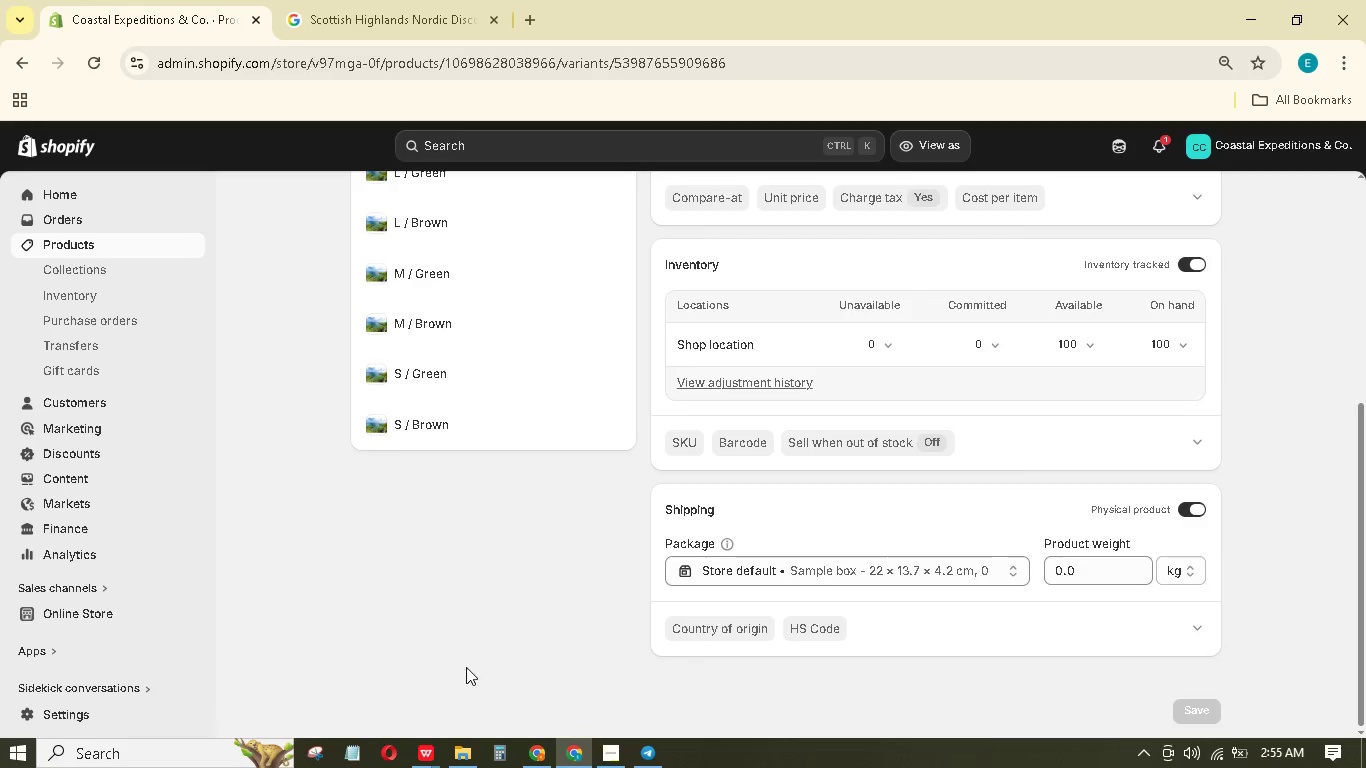 
left_click([435, 752])
 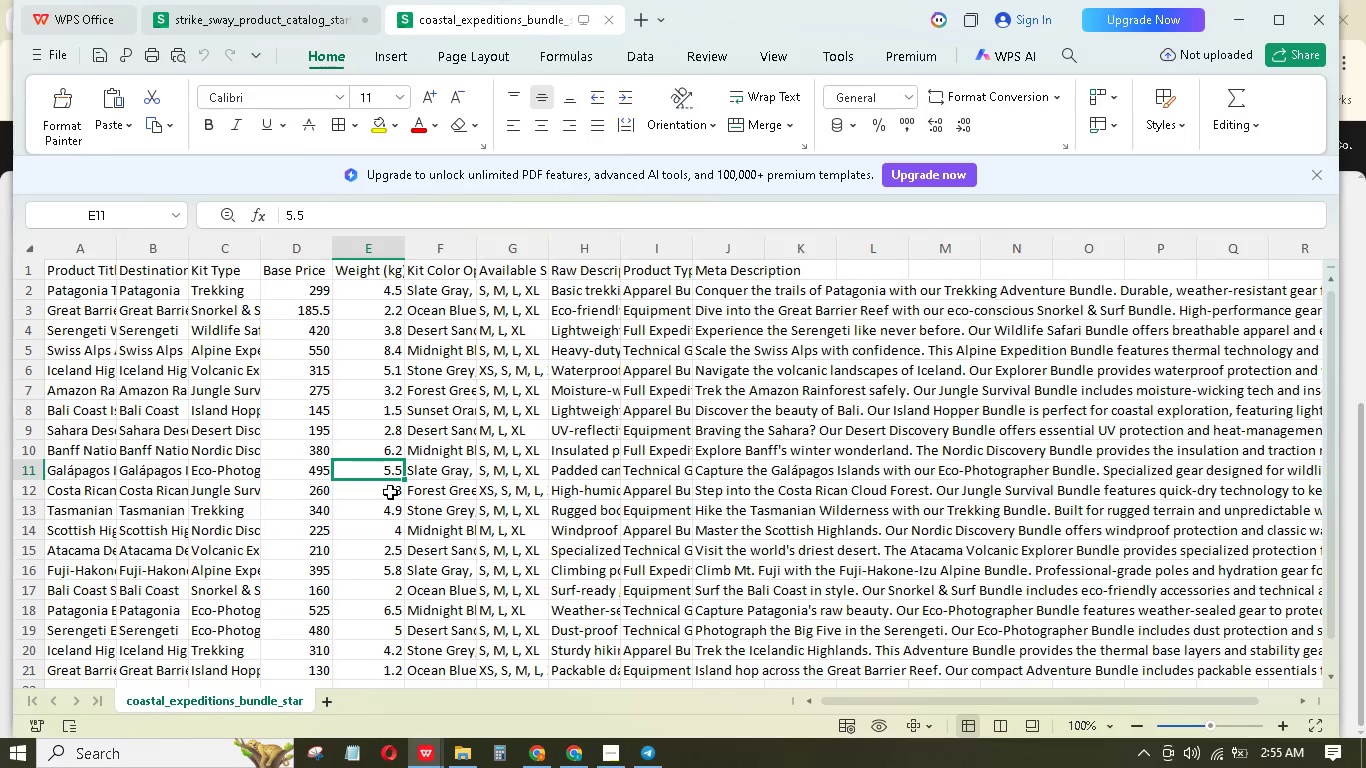 
left_click([390, 491])
 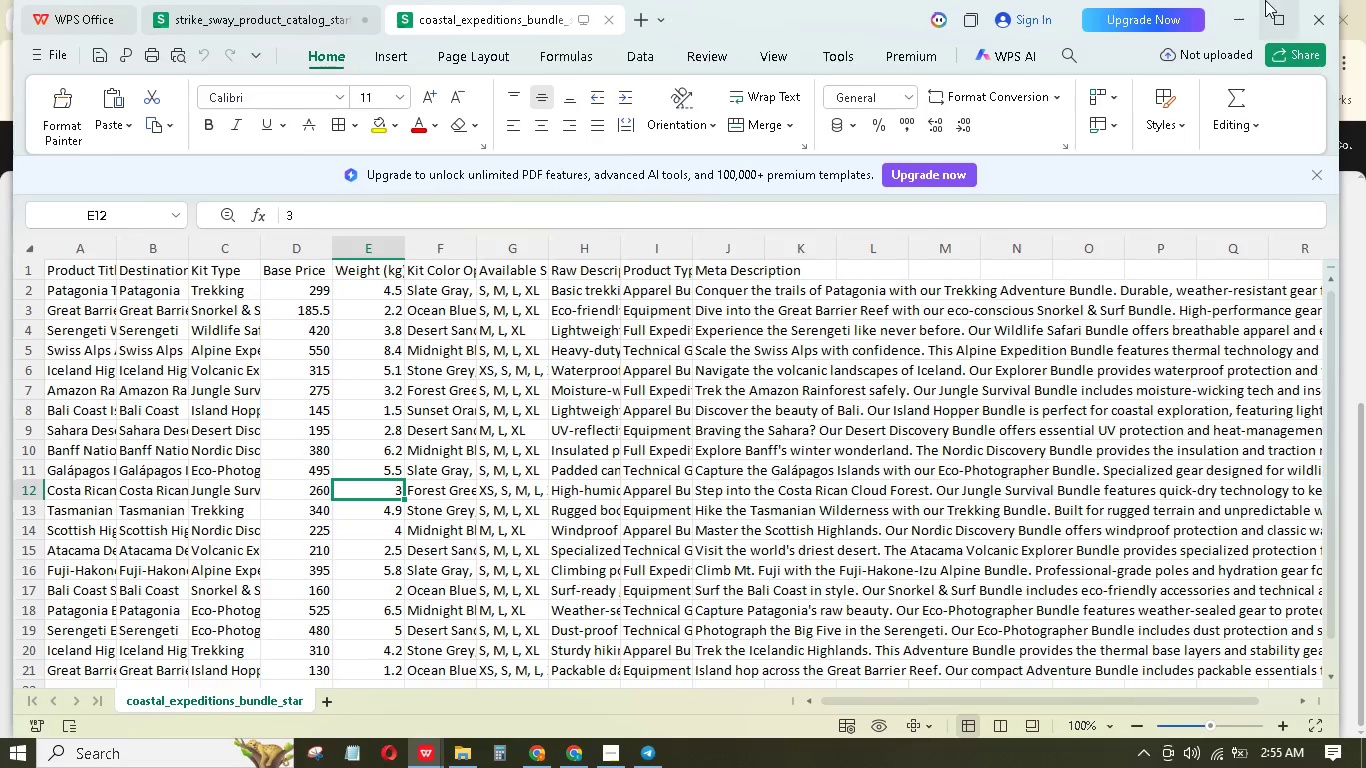 
left_click([1248, 12])
 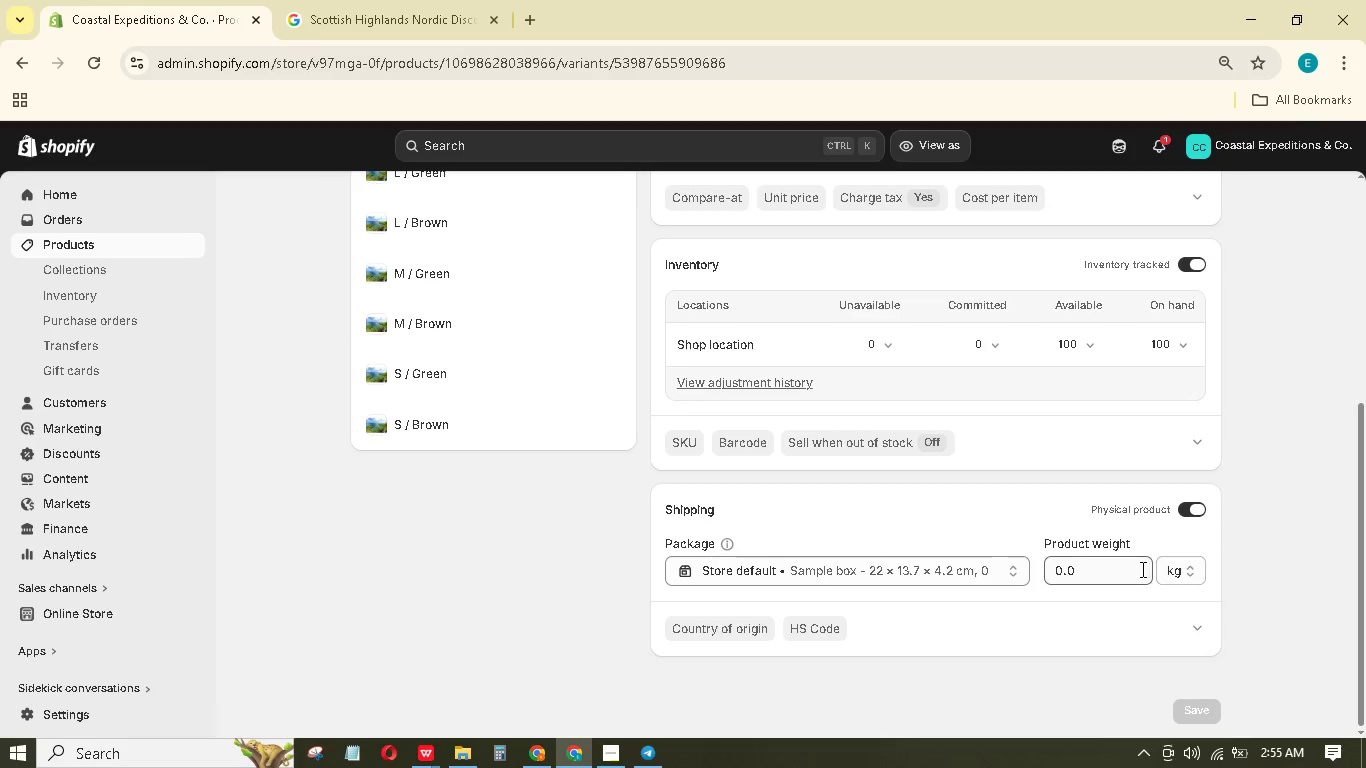 
left_click_drag(start_coordinate=[1127, 571], to_coordinate=[1023, 543])
 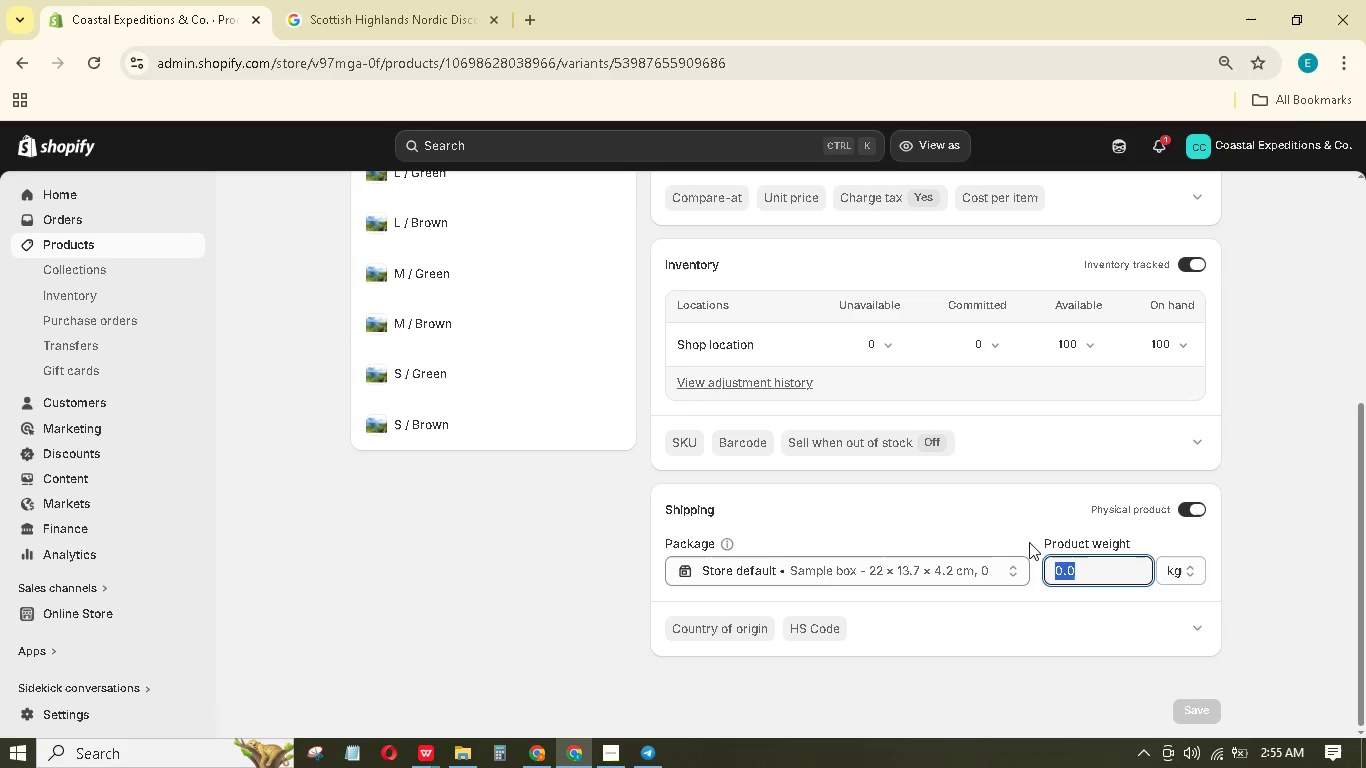 
key(Numpad3)
 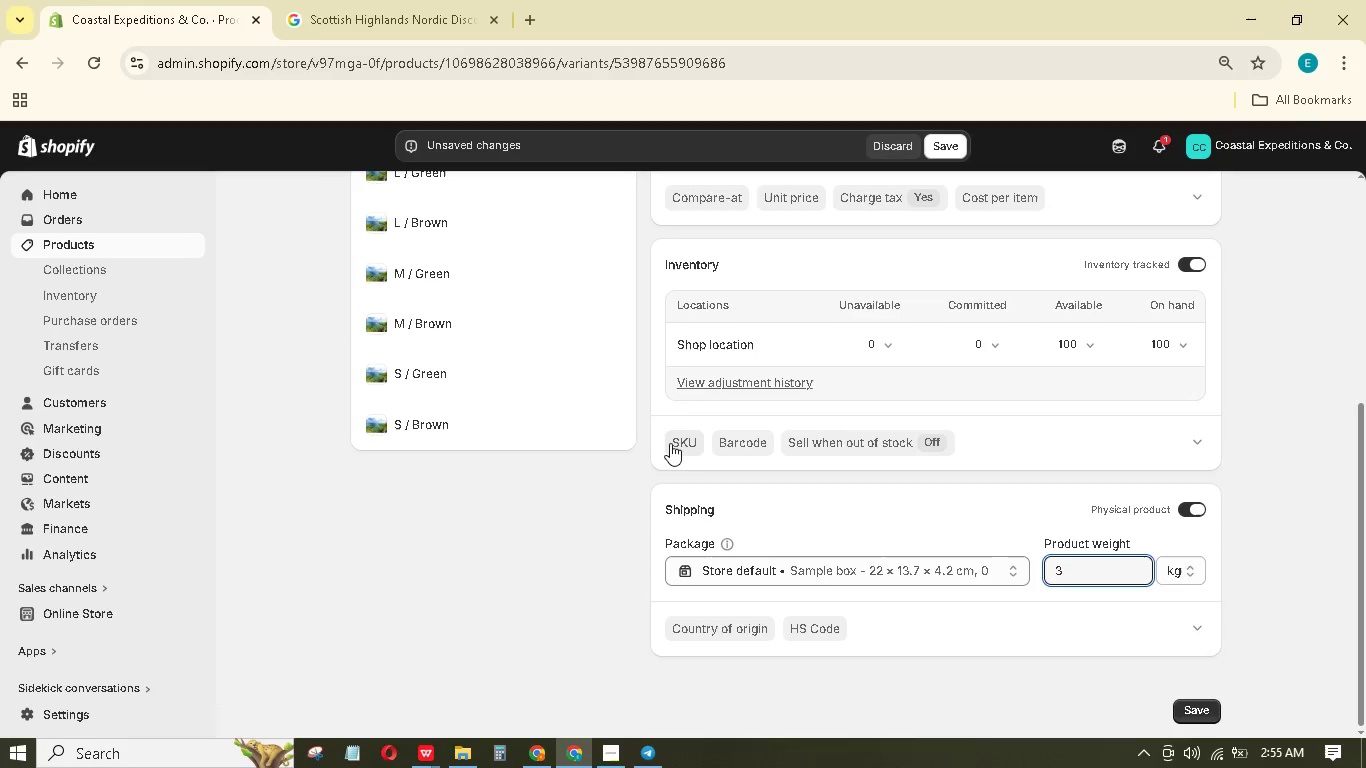 
left_click([683, 439])
 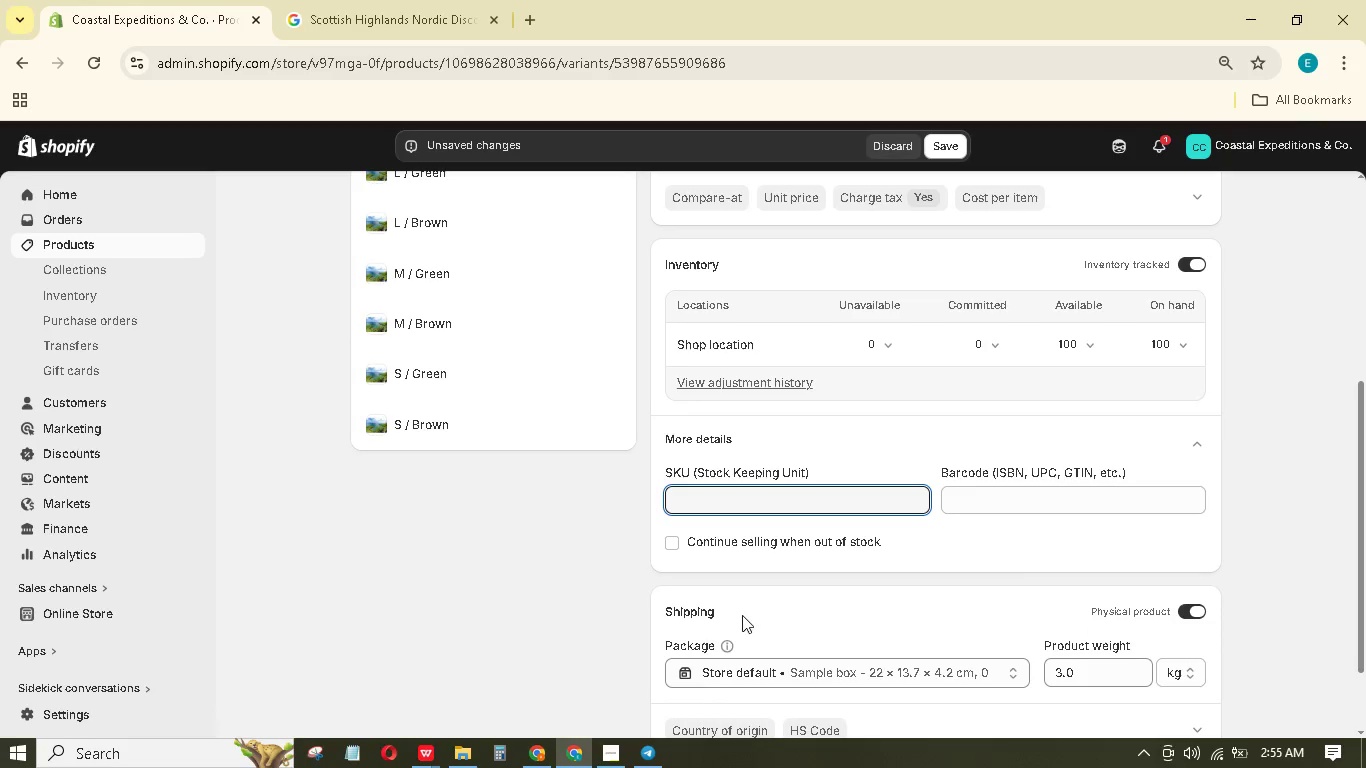 
type(COS-JNG-XLG)
 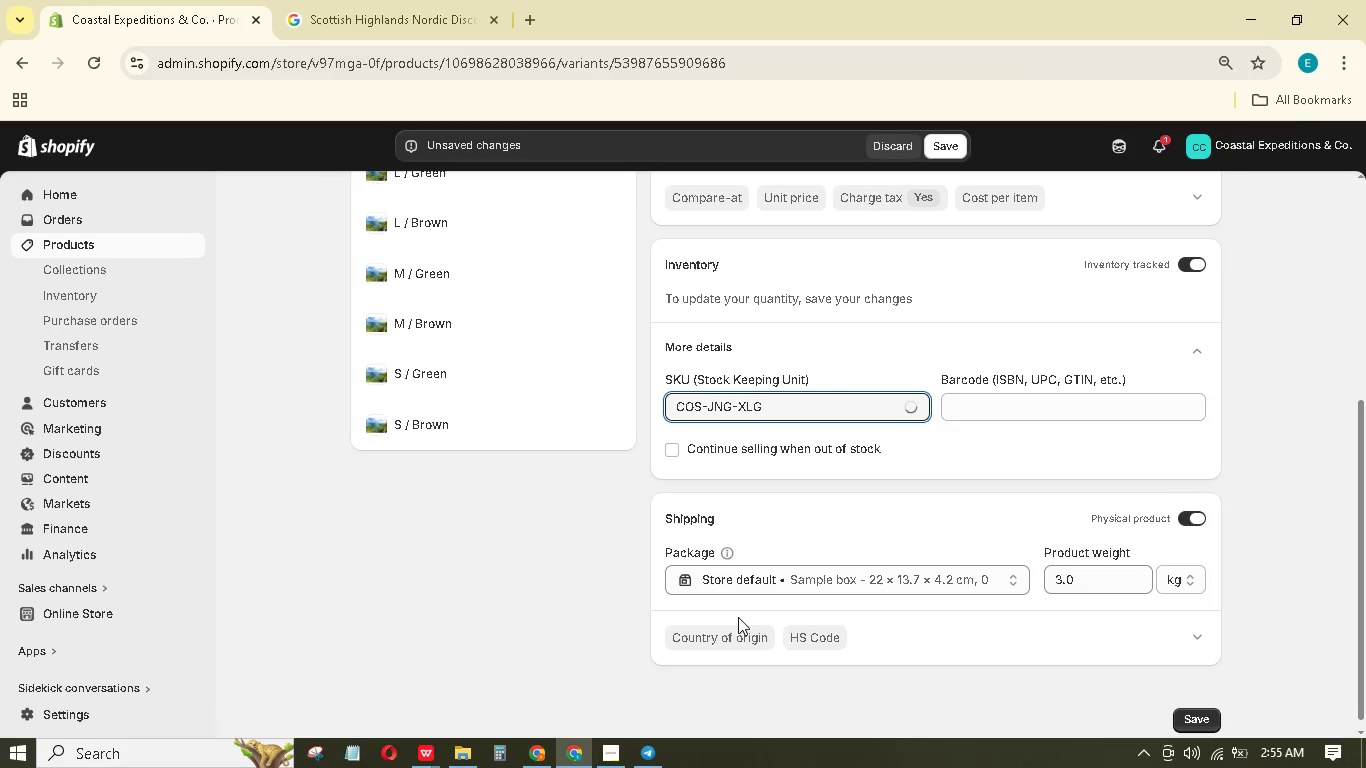 
scroll: coordinate [753, 614], scroll_direction: up, amount: 1.0
 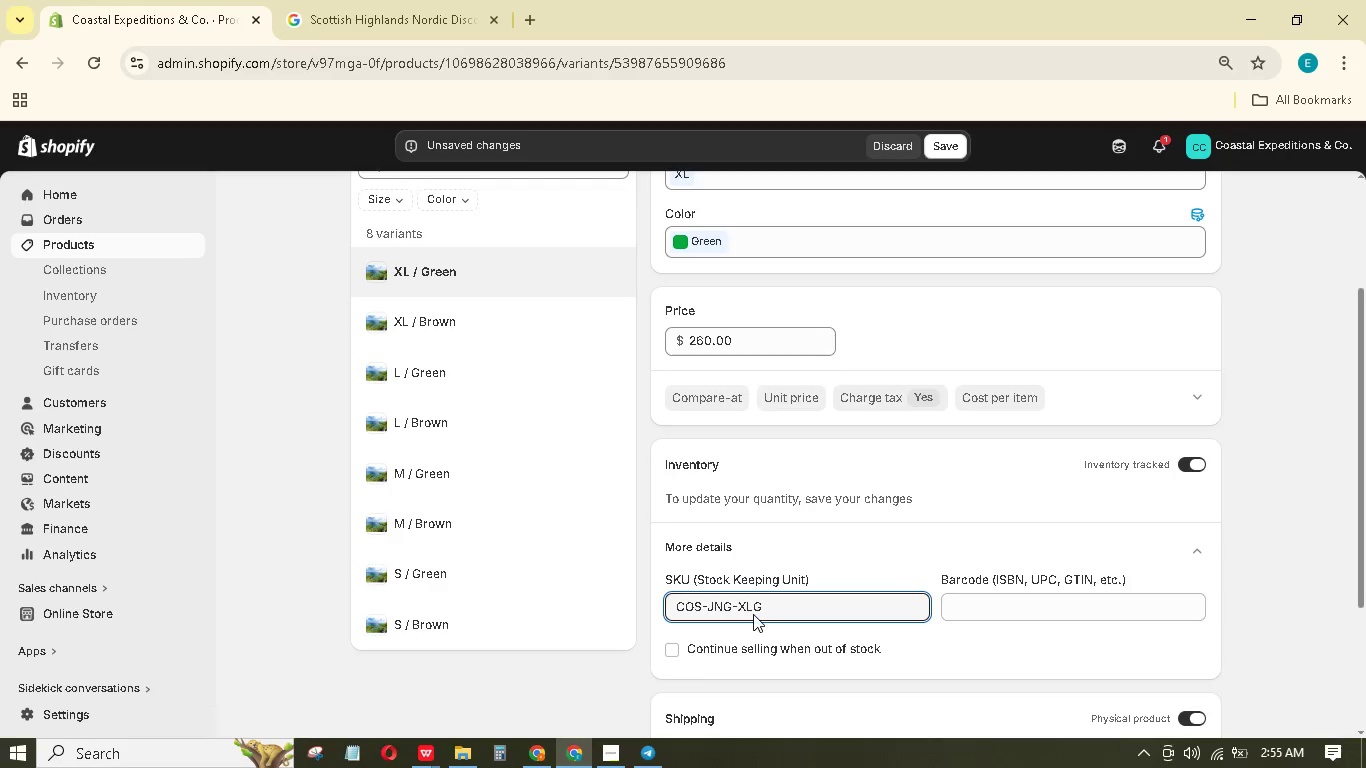 
scroll: coordinate [798, 648], scroll_direction: down, amount: 6.0
 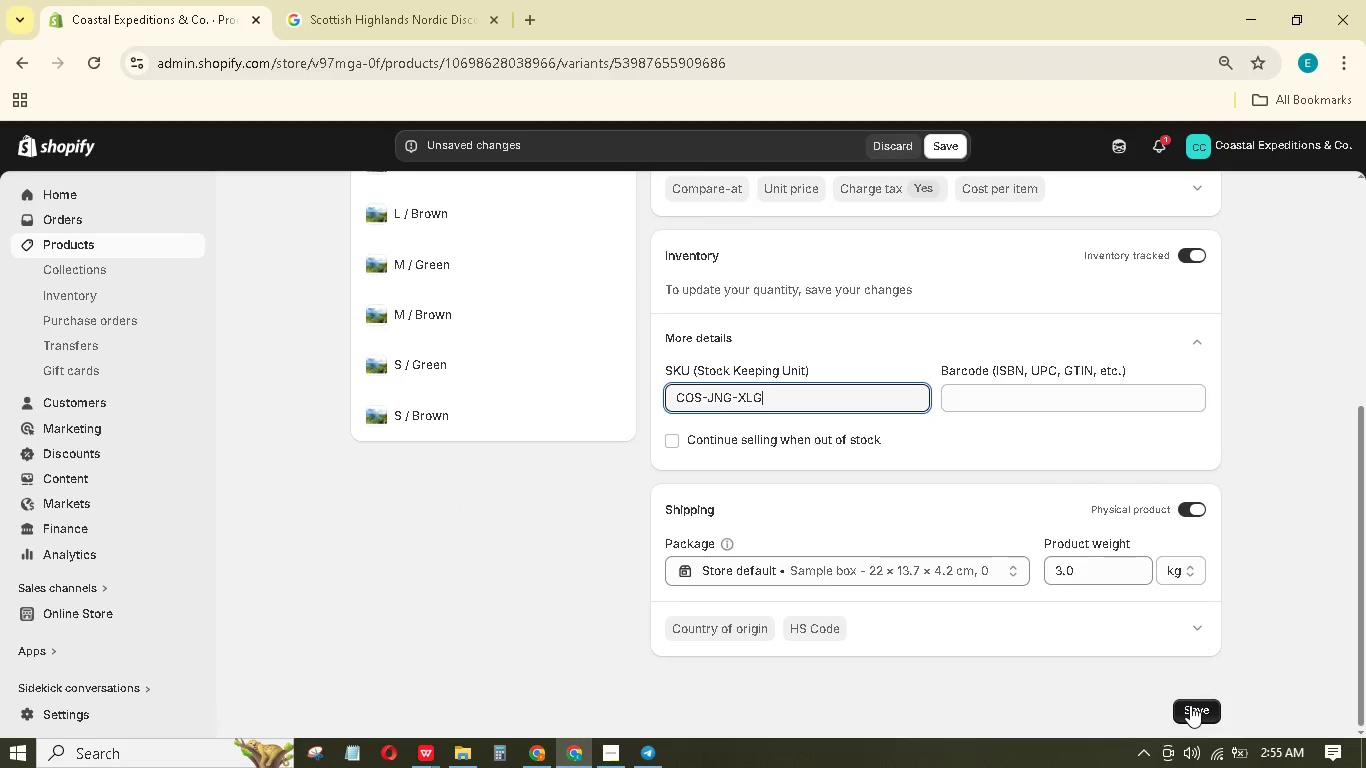 
left_click([1190, 708])
 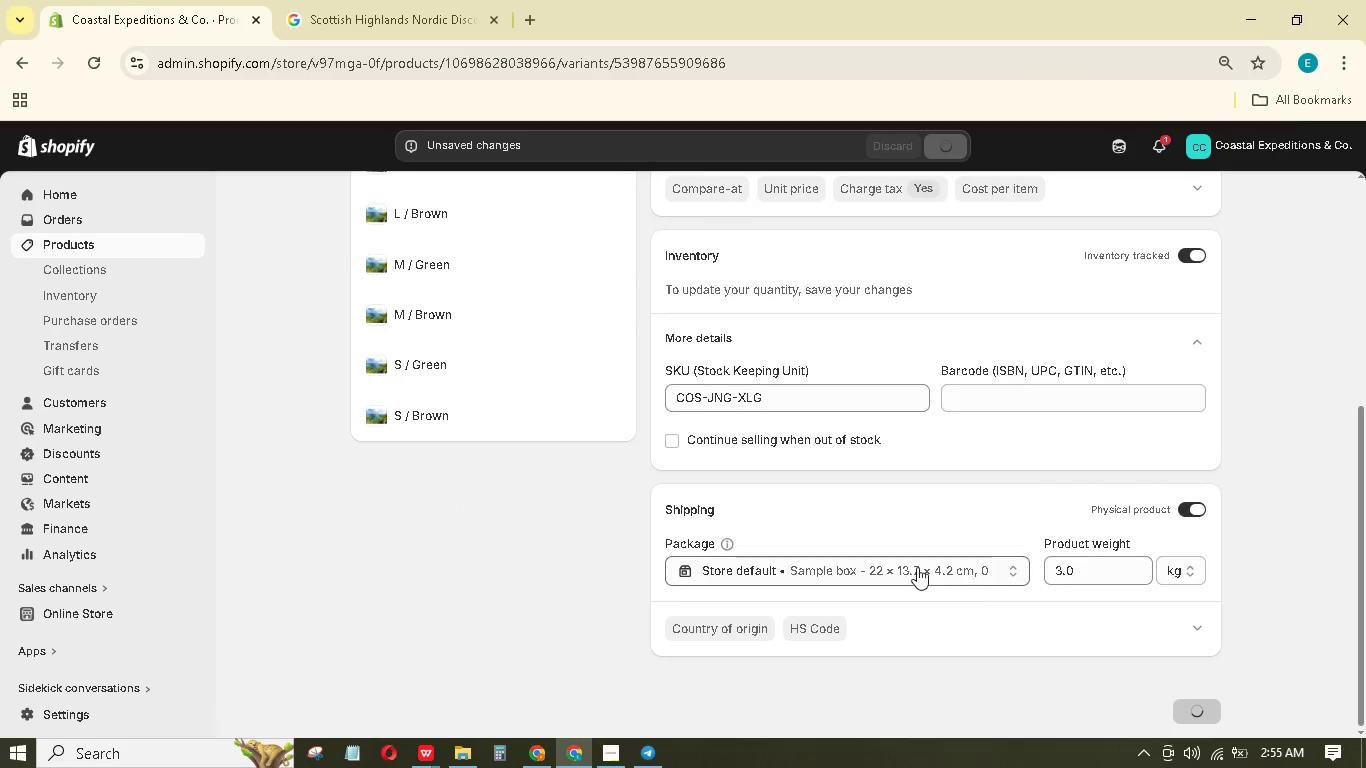 
scroll: coordinate [482, 427], scroll_direction: up, amount: 4.0
 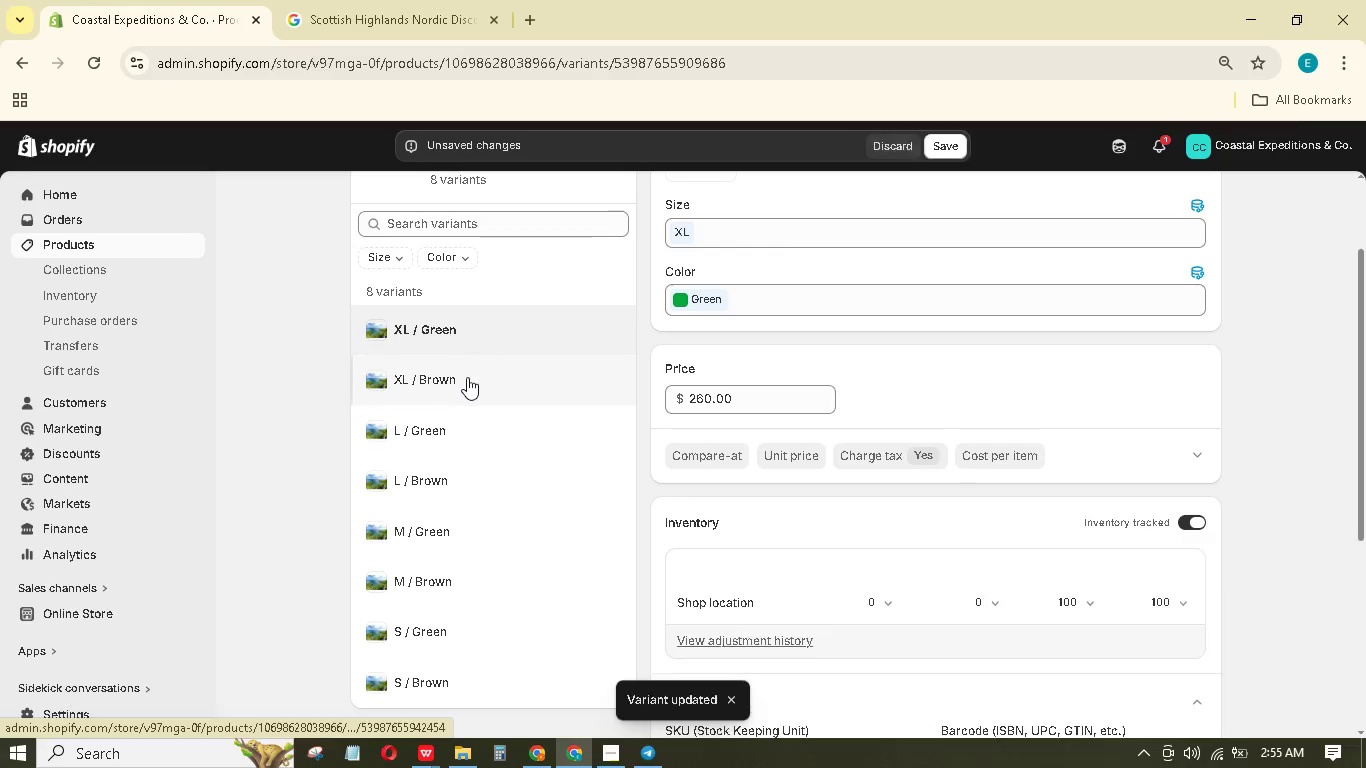 
double_click([460, 376])
 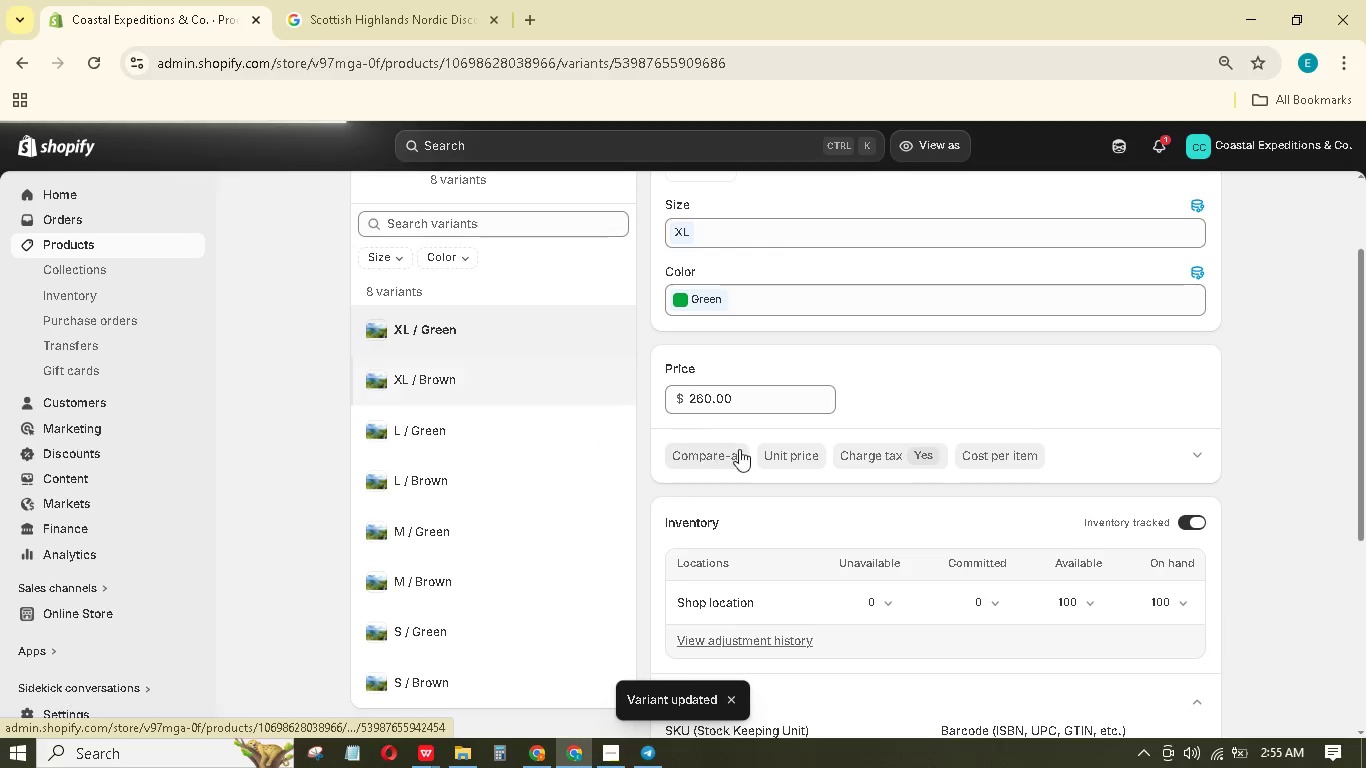 
scroll: coordinate [931, 542], scroll_direction: down, amount: 29.0
 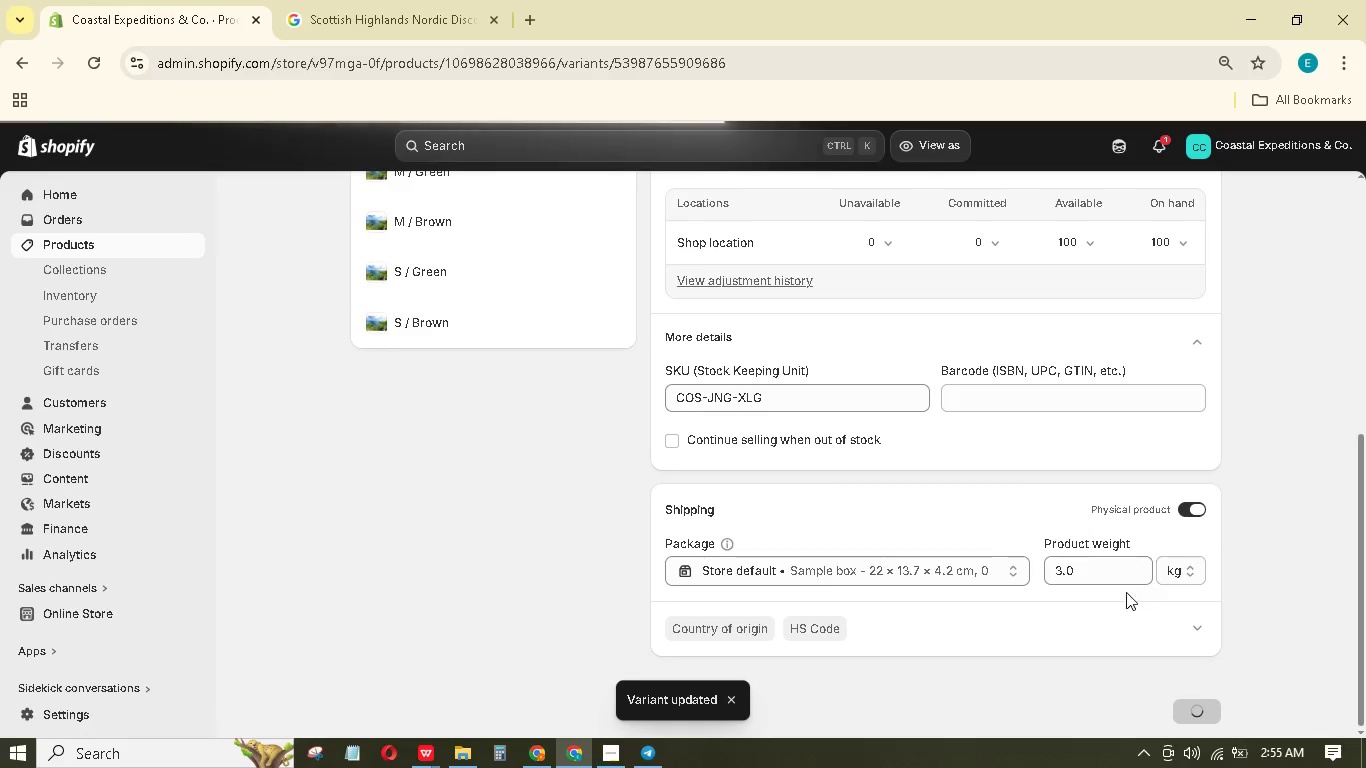 
mouse_move([1105, 598])
 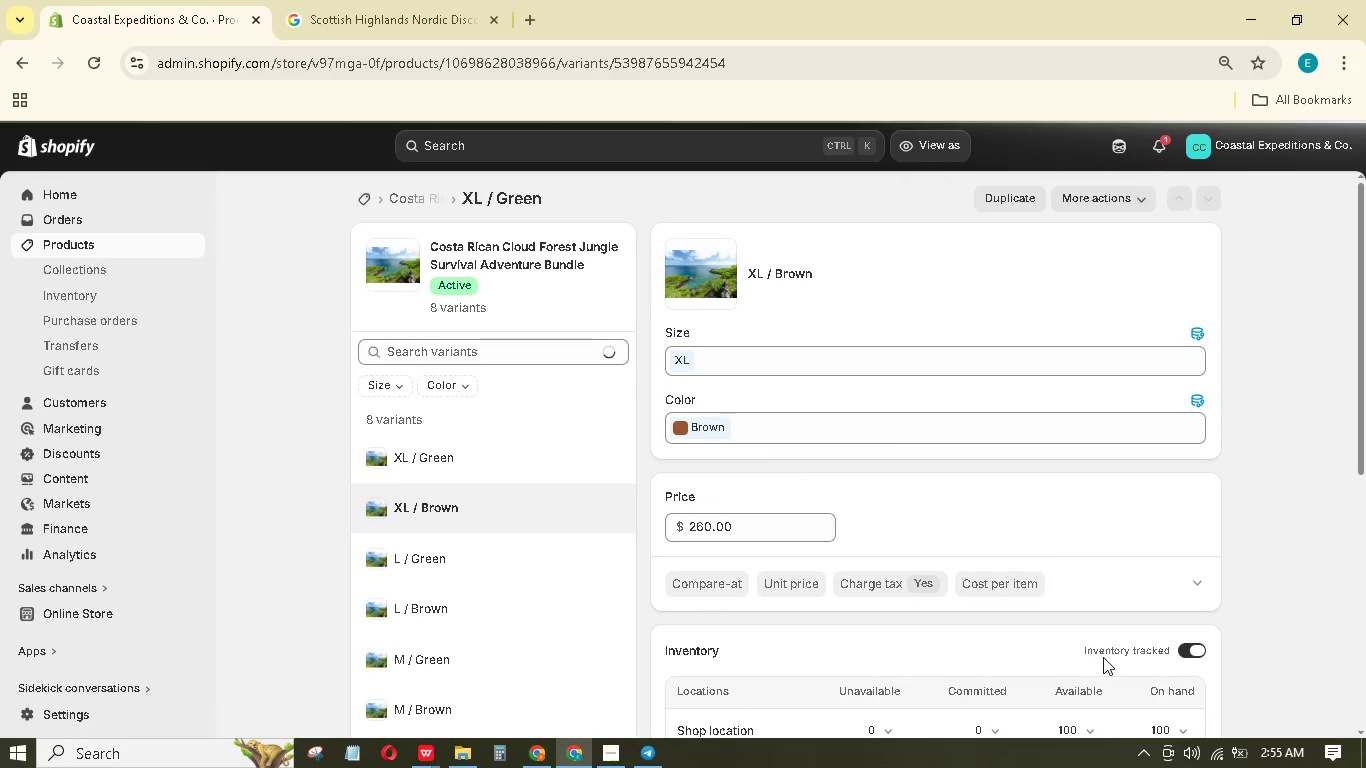 
left_click_drag(start_coordinate=[1112, 563], to_coordinate=[1021, 561])
 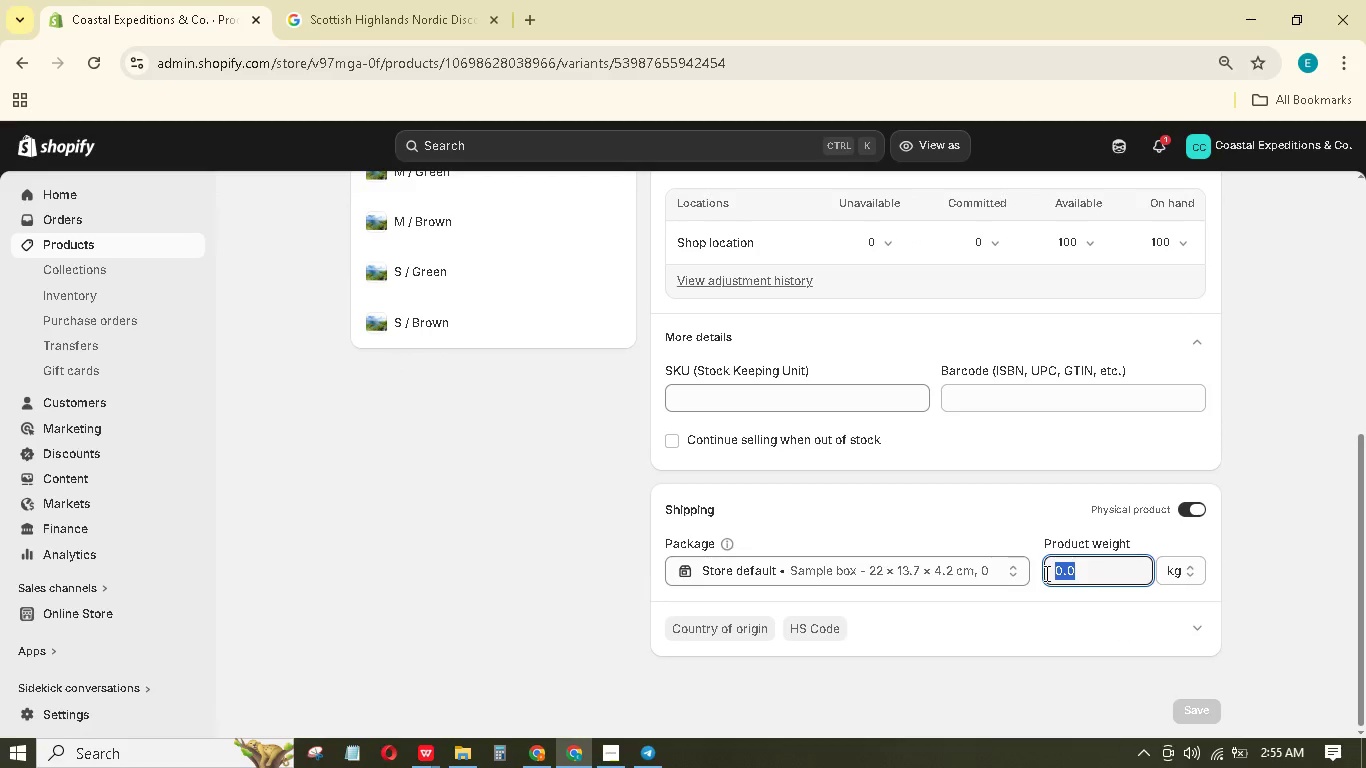 
scroll: coordinate [1119, 648], scroll_direction: down, amount: 27.0
 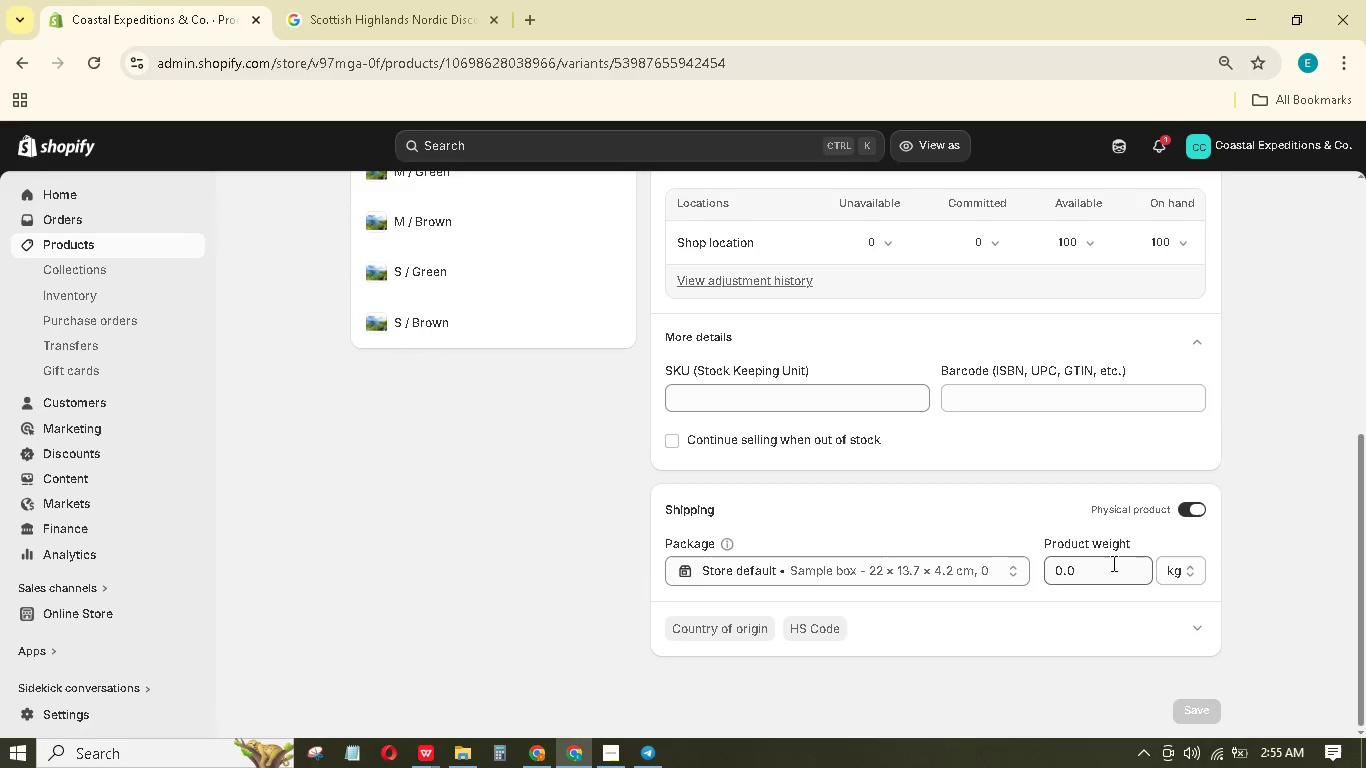 
key(Numpad3)
 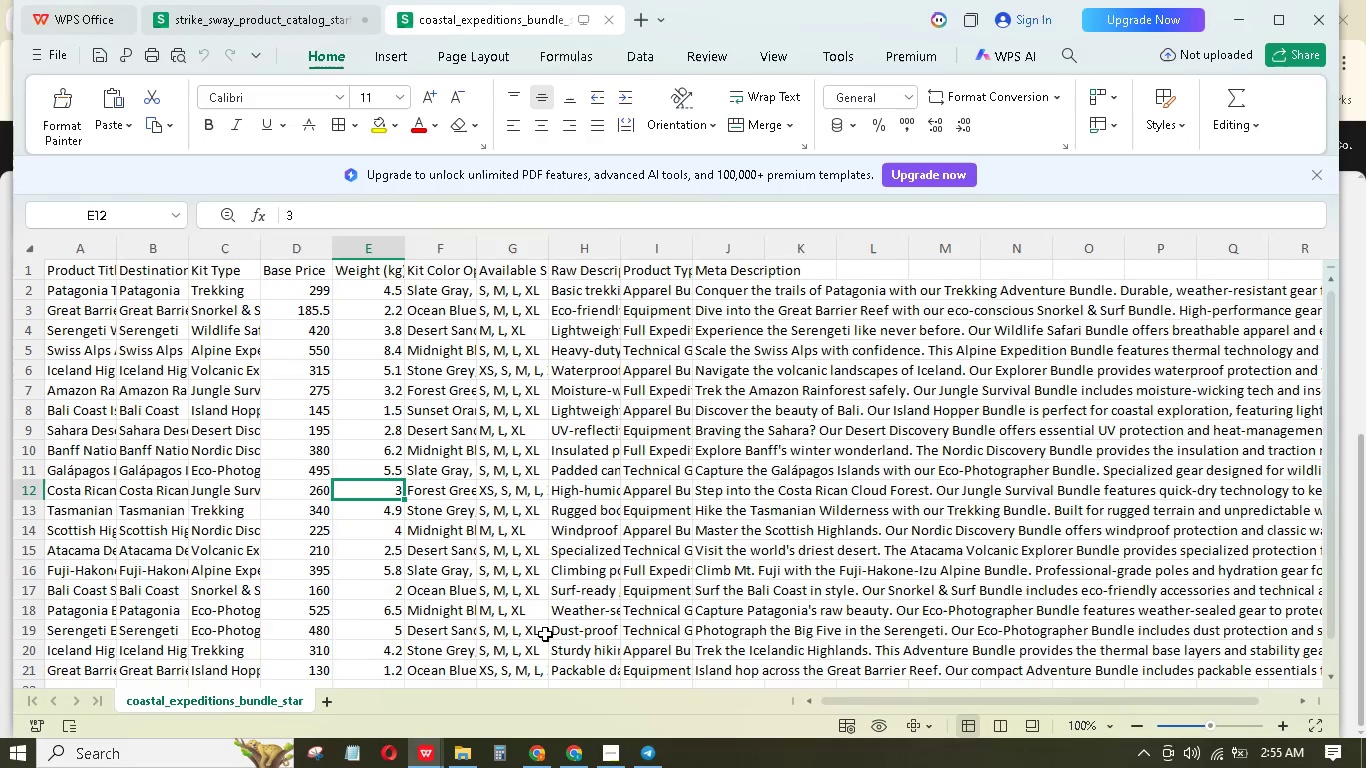 
wait(5.03)
 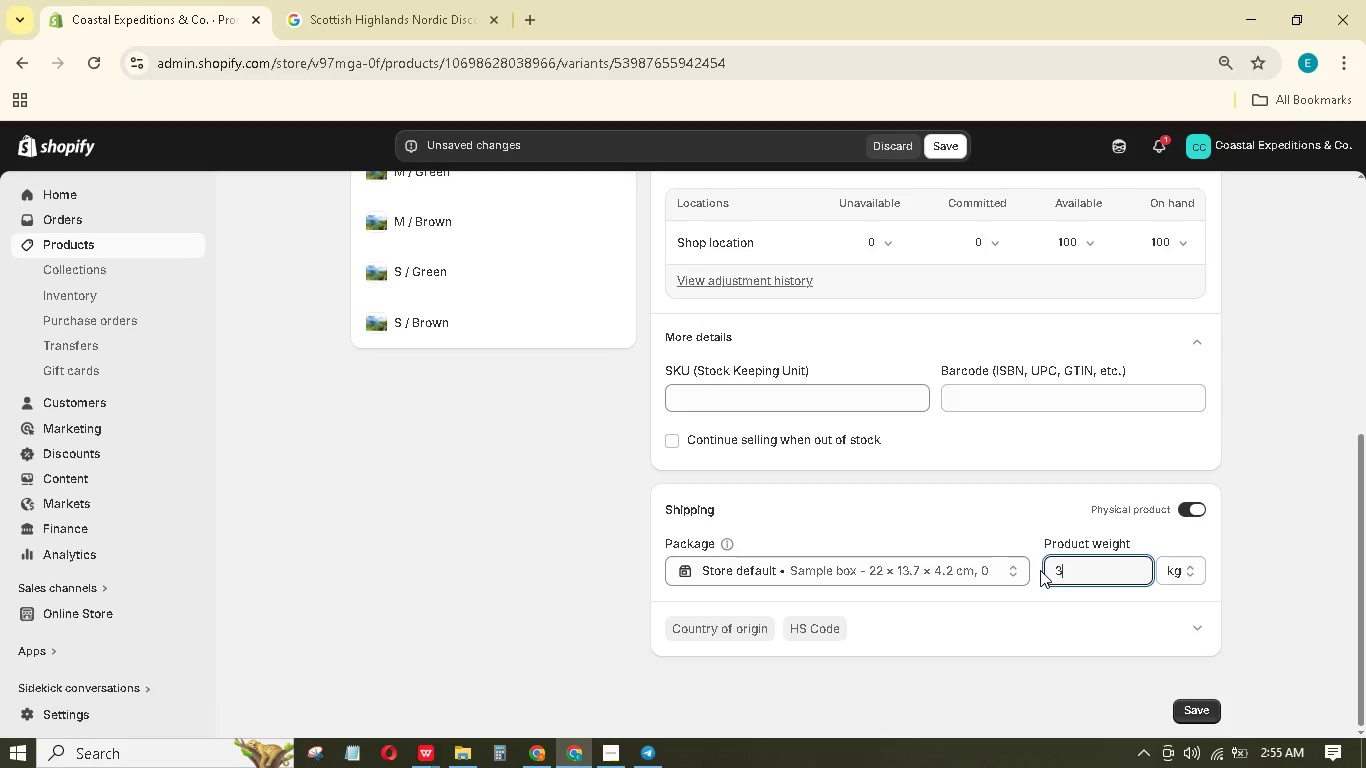 
left_click_drag(start_coordinate=[1242, 12], to_coordinate=[1247, 9])
 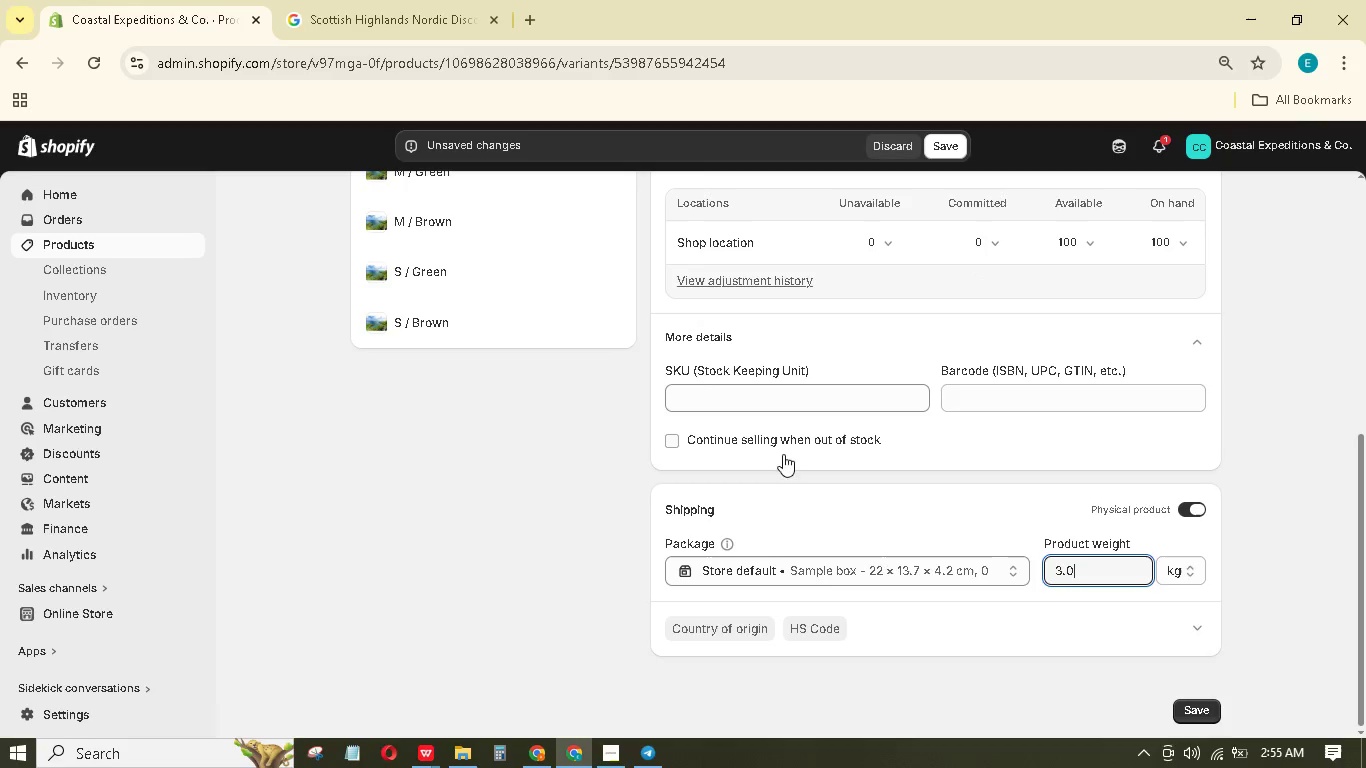 
scroll: coordinate [777, 470], scroll_direction: up, amount: 2.0
 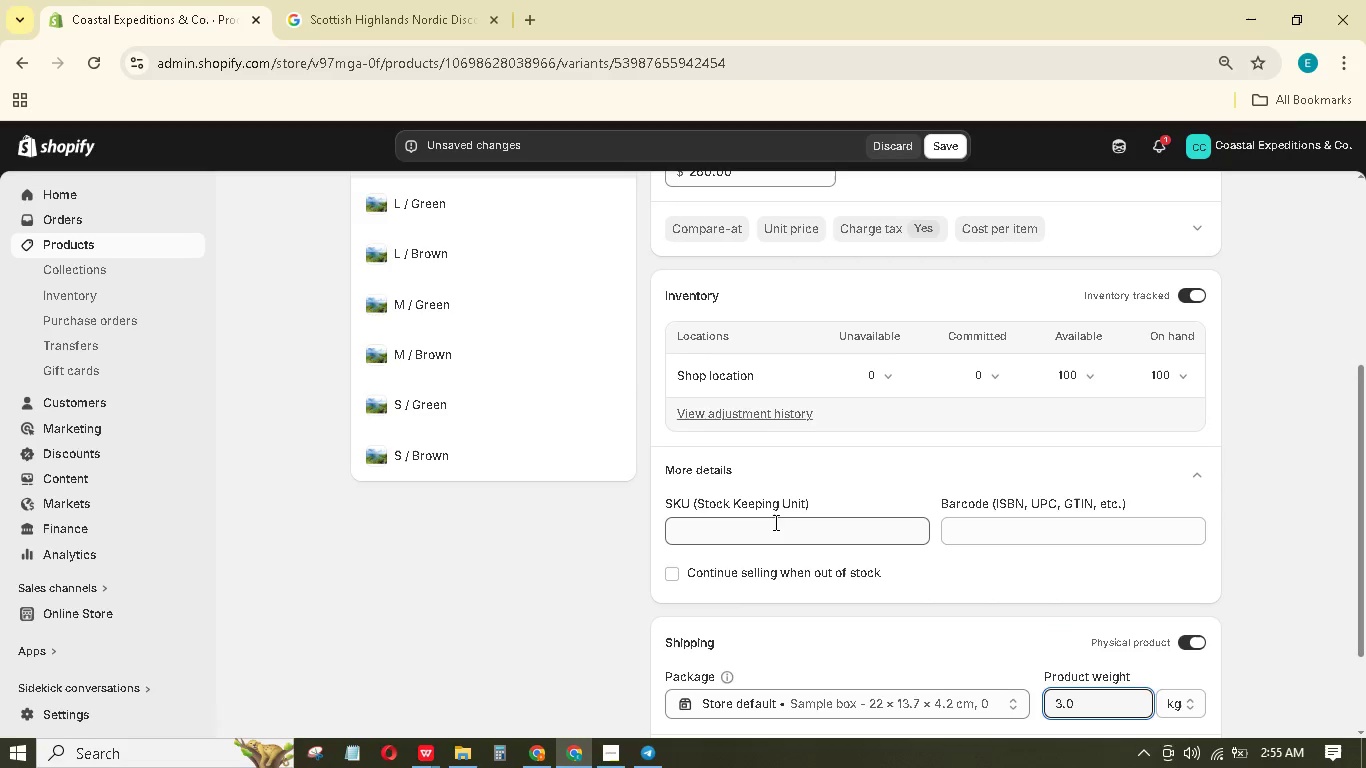 
type(COS-JNG-XLB)
 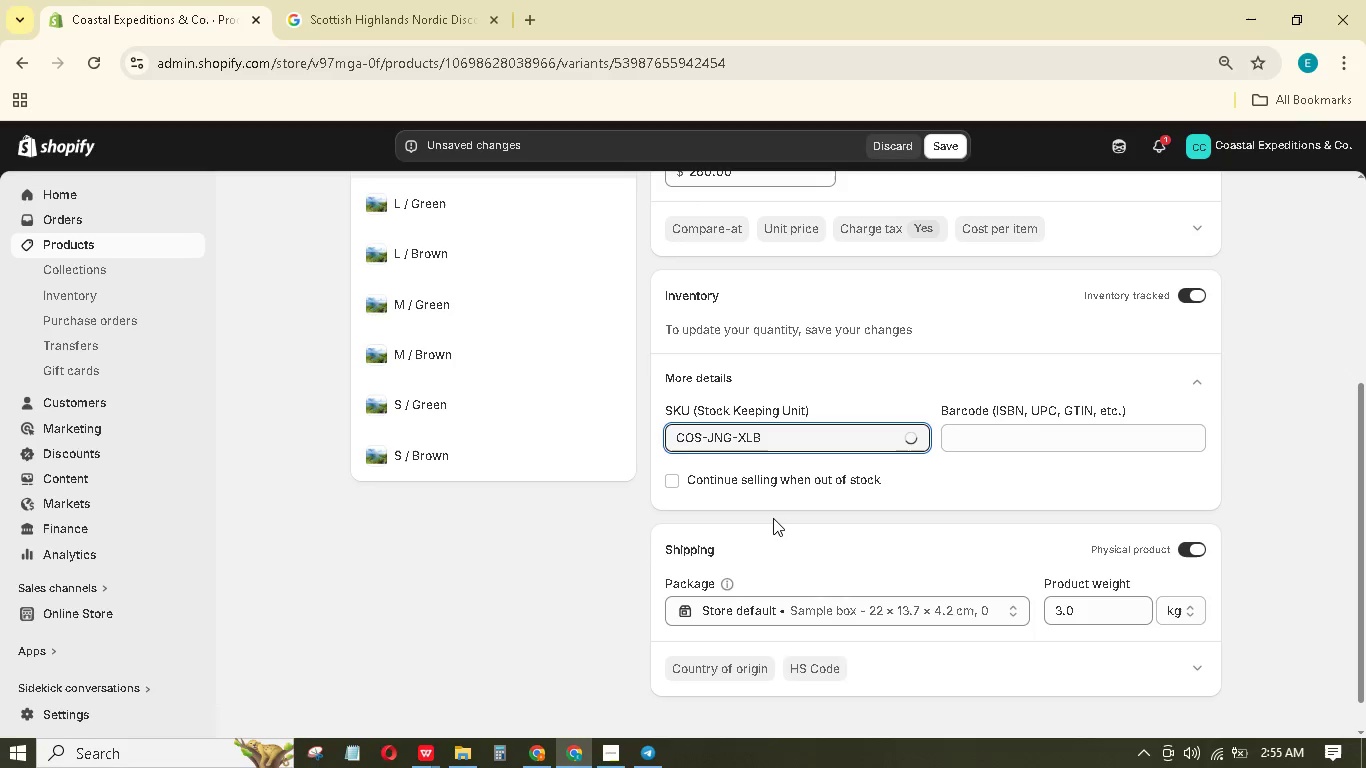 
scroll: coordinate [1120, 637], scroll_direction: down, amount: 6.0
 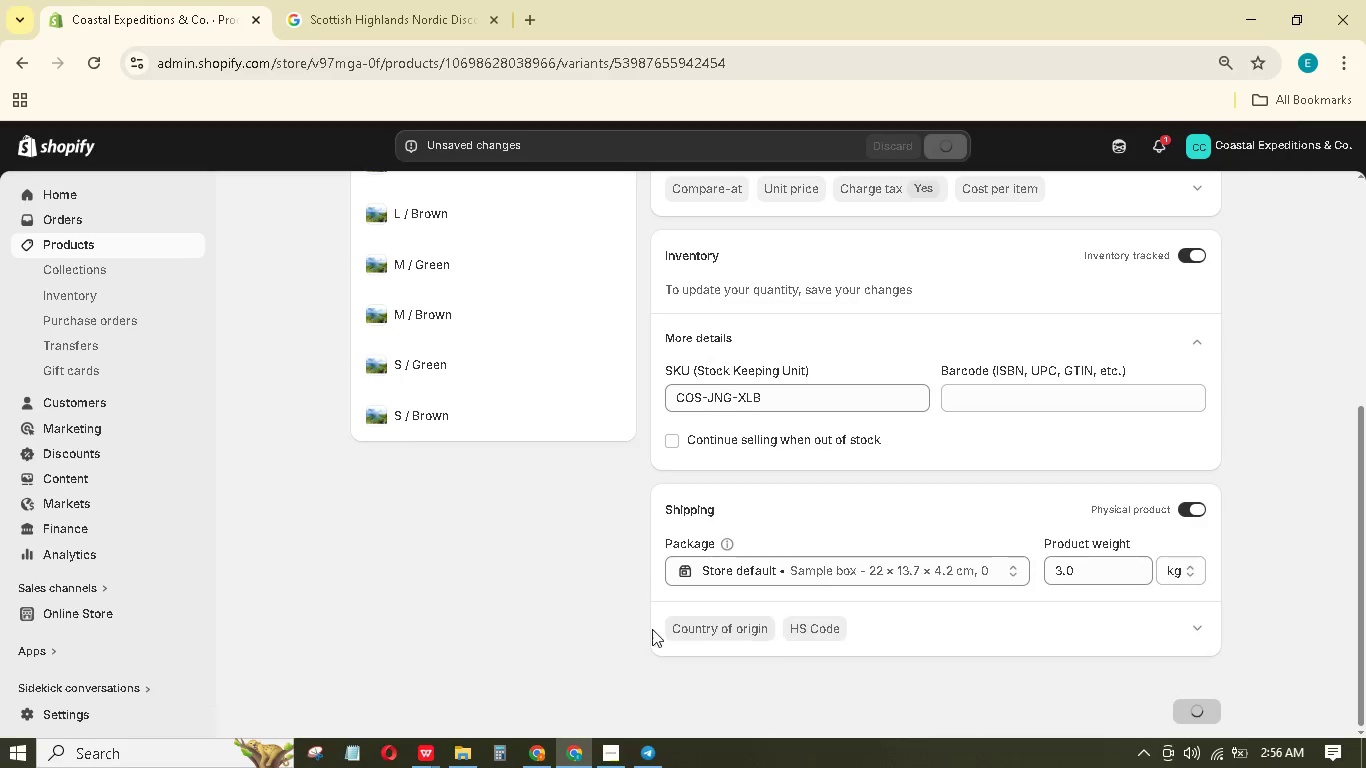 
scroll: coordinate [570, 612], scroll_direction: up, amount: 3.0
 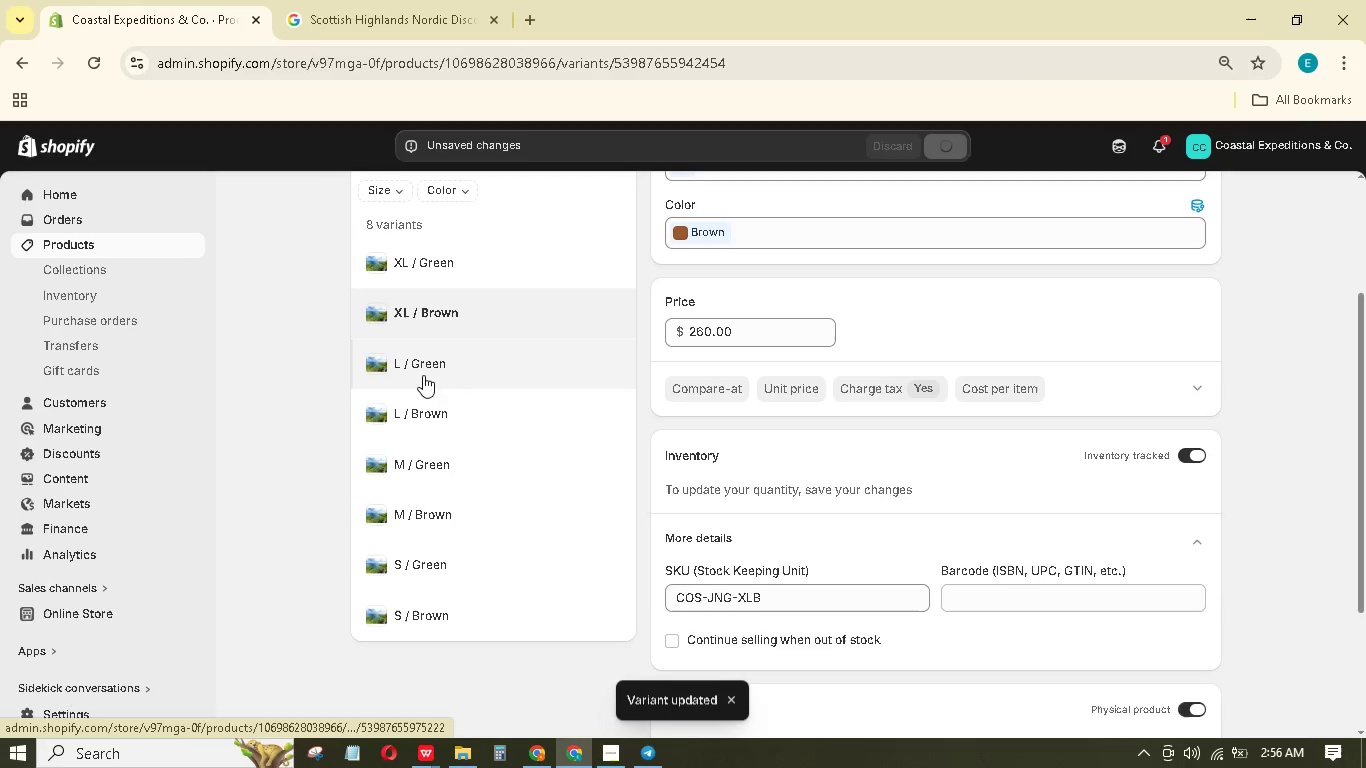 
left_click([427, 372])
 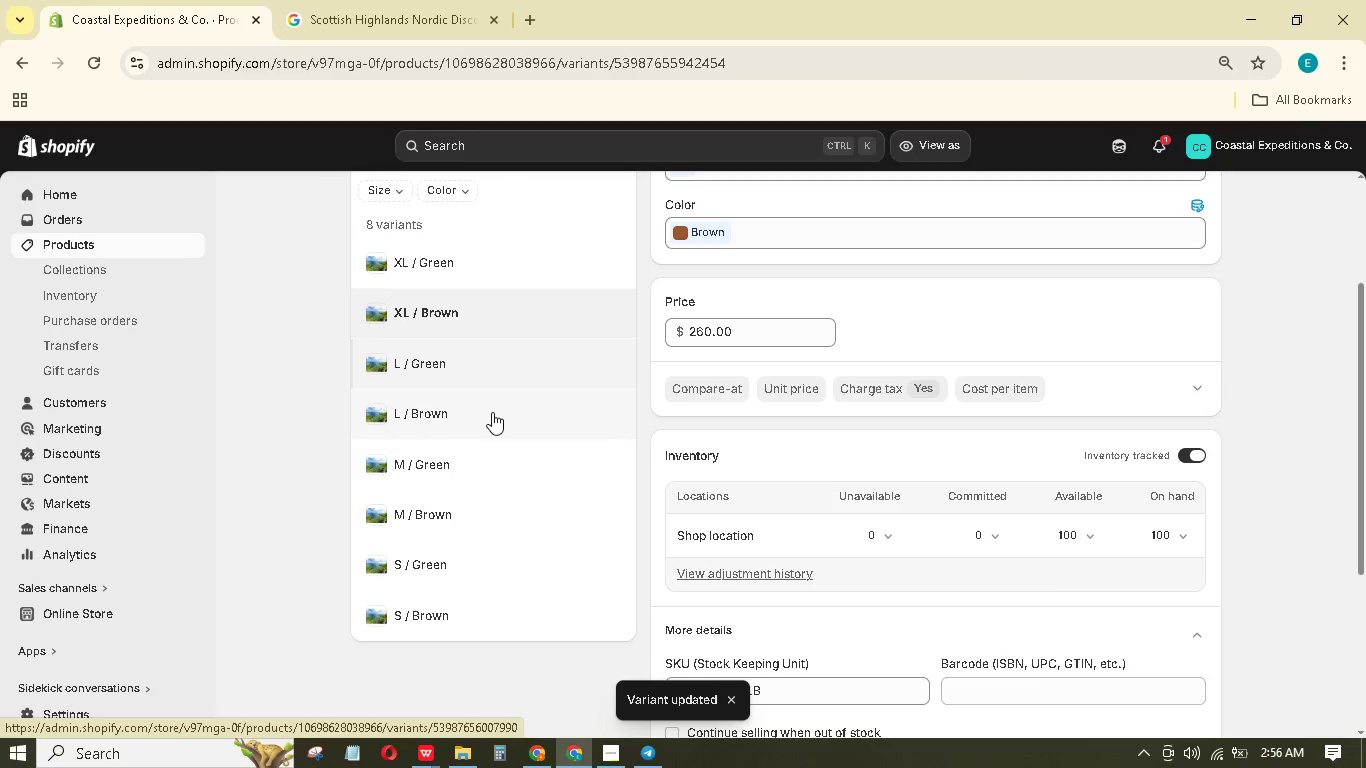 
scroll: coordinate [755, 475], scroll_direction: down, amount: 10.0
 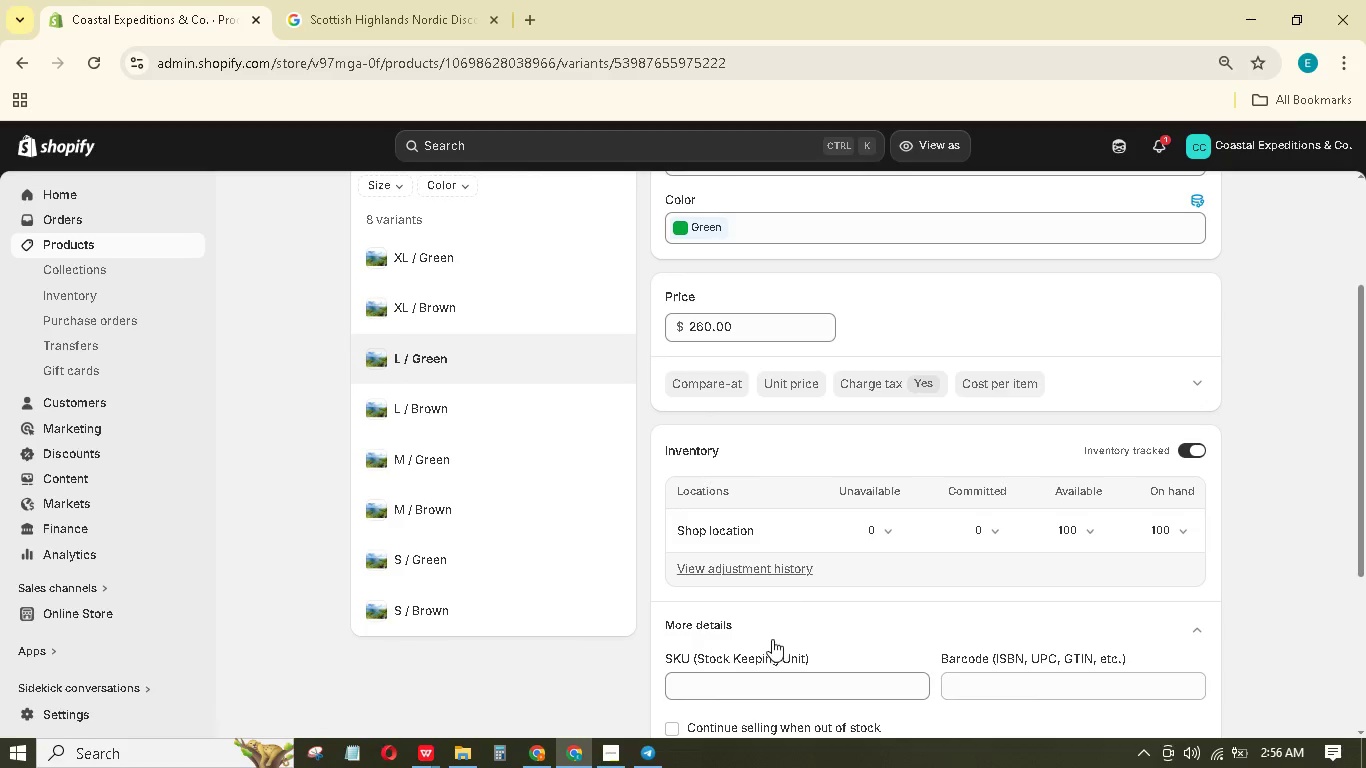 
left_click([773, 690])
 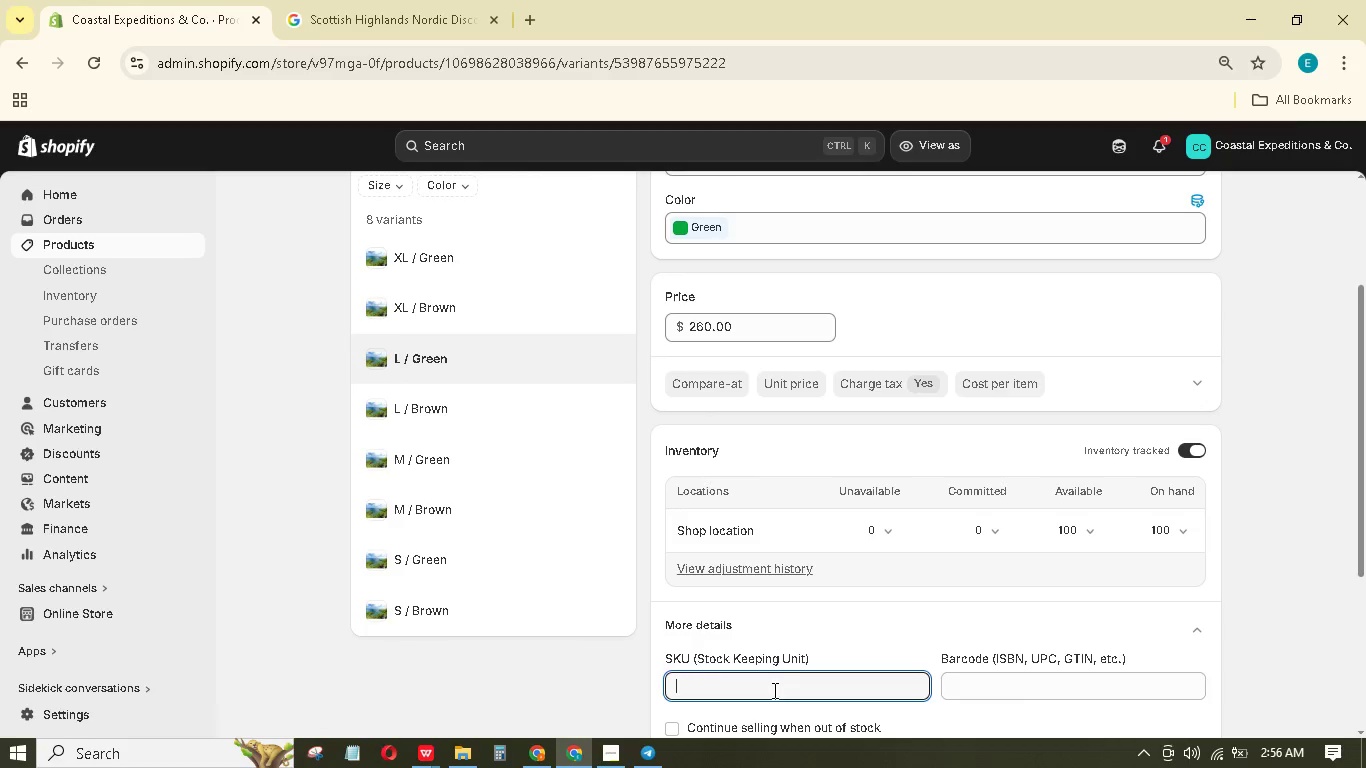 
type(COS-JNG-LG)
 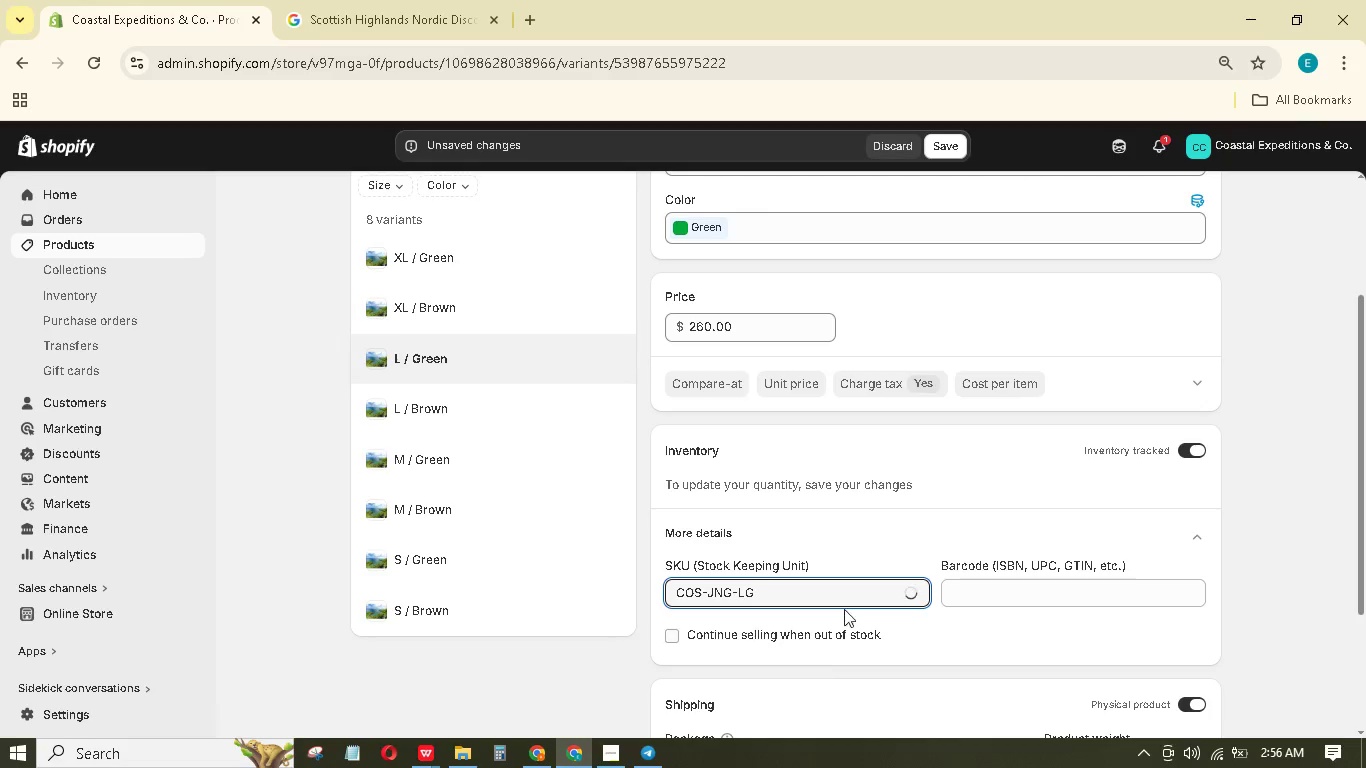 
scroll: coordinate [1003, 636], scroll_direction: down, amount: 4.0
 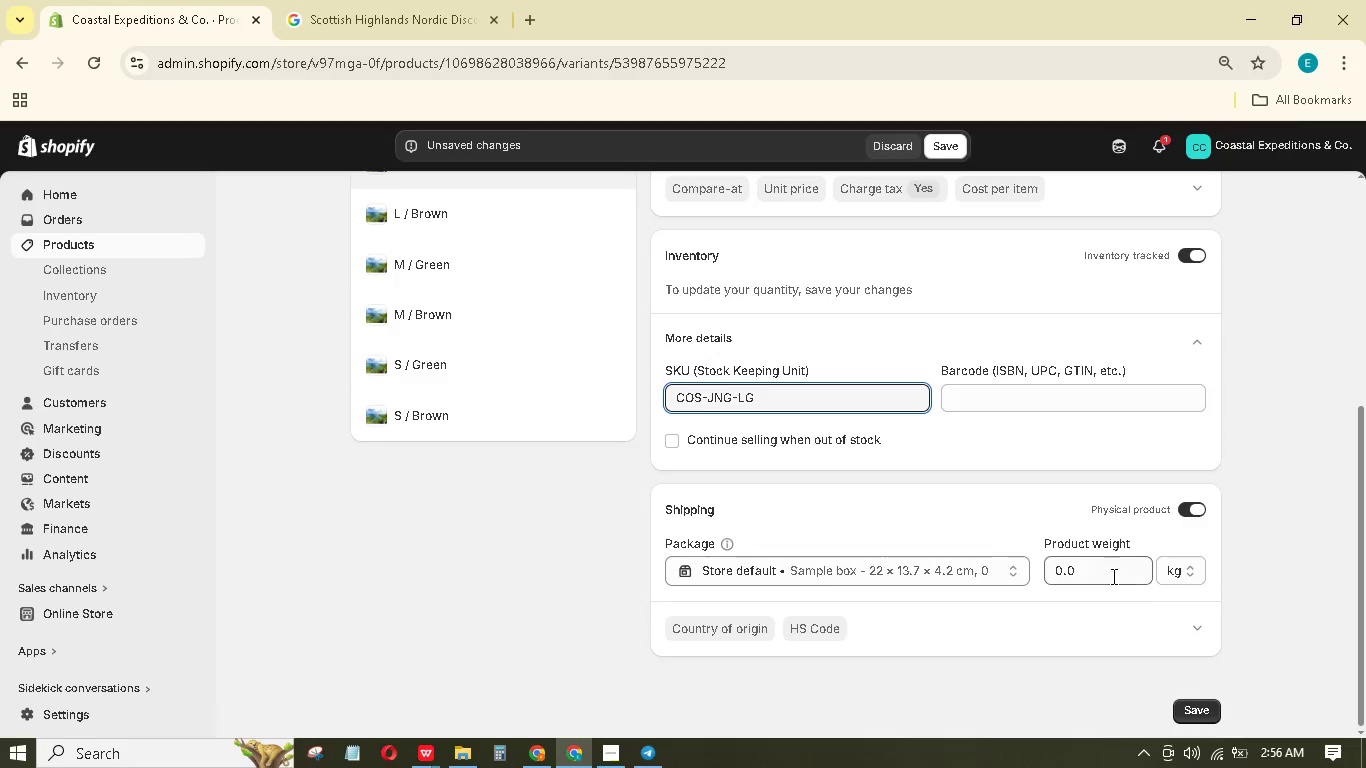 
left_click_drag(start_coordinate=[1107, 564], to_coordinate=[1039, 560])
 